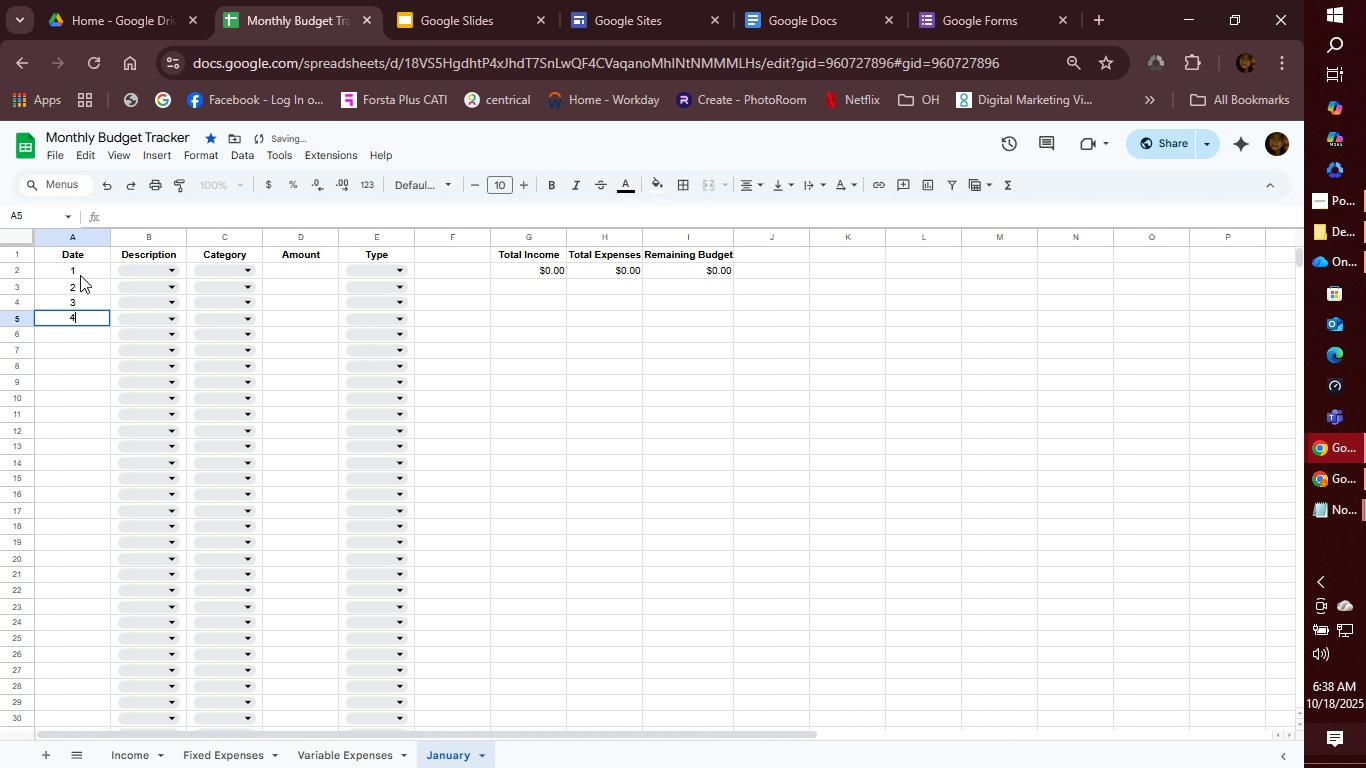 
key(4)
 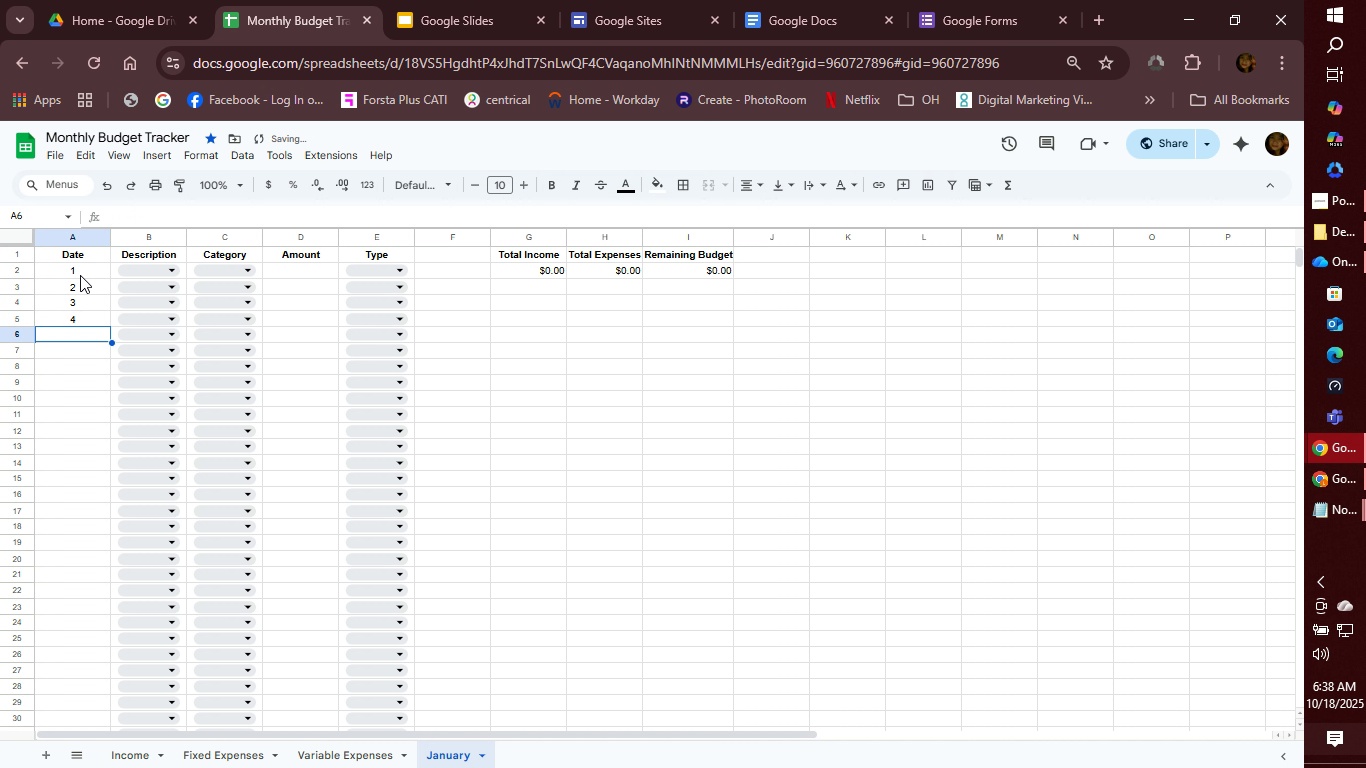 
key(Enter)
 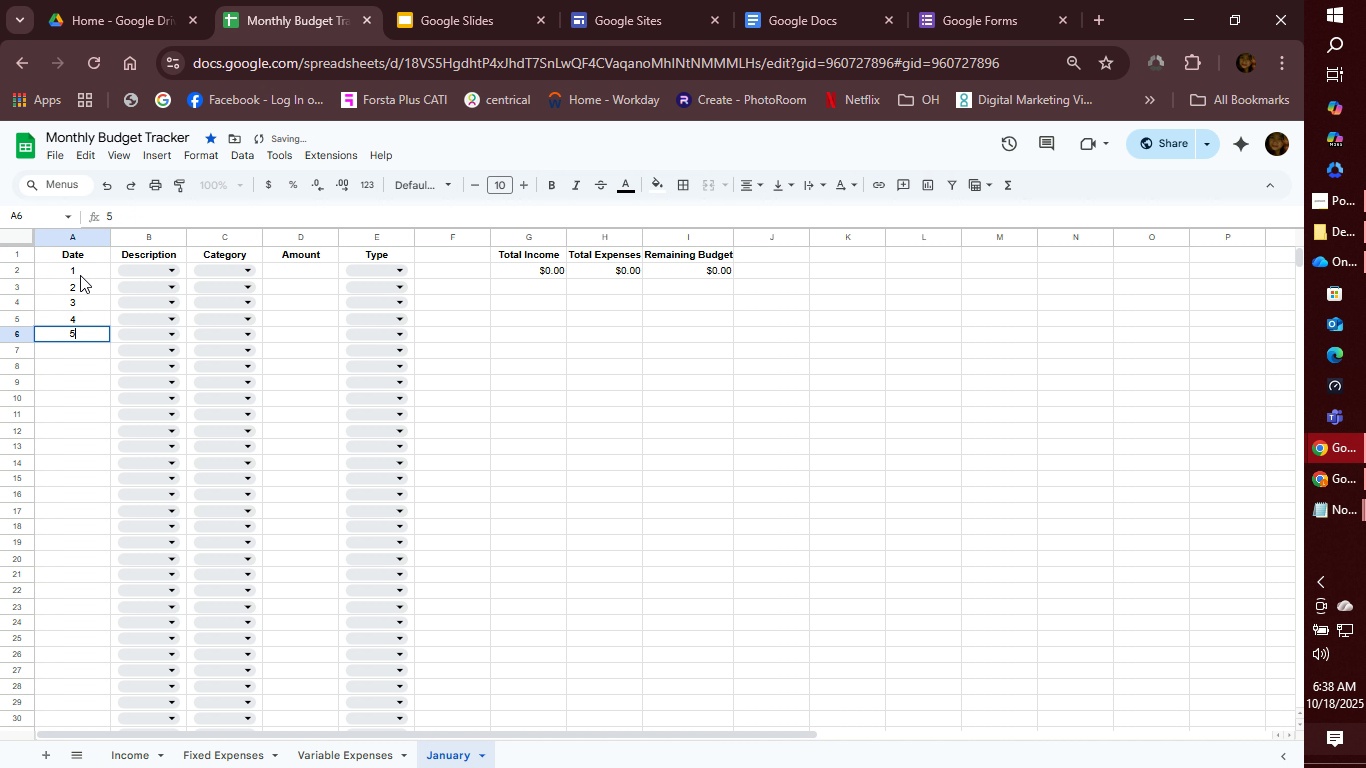 
key(5)
 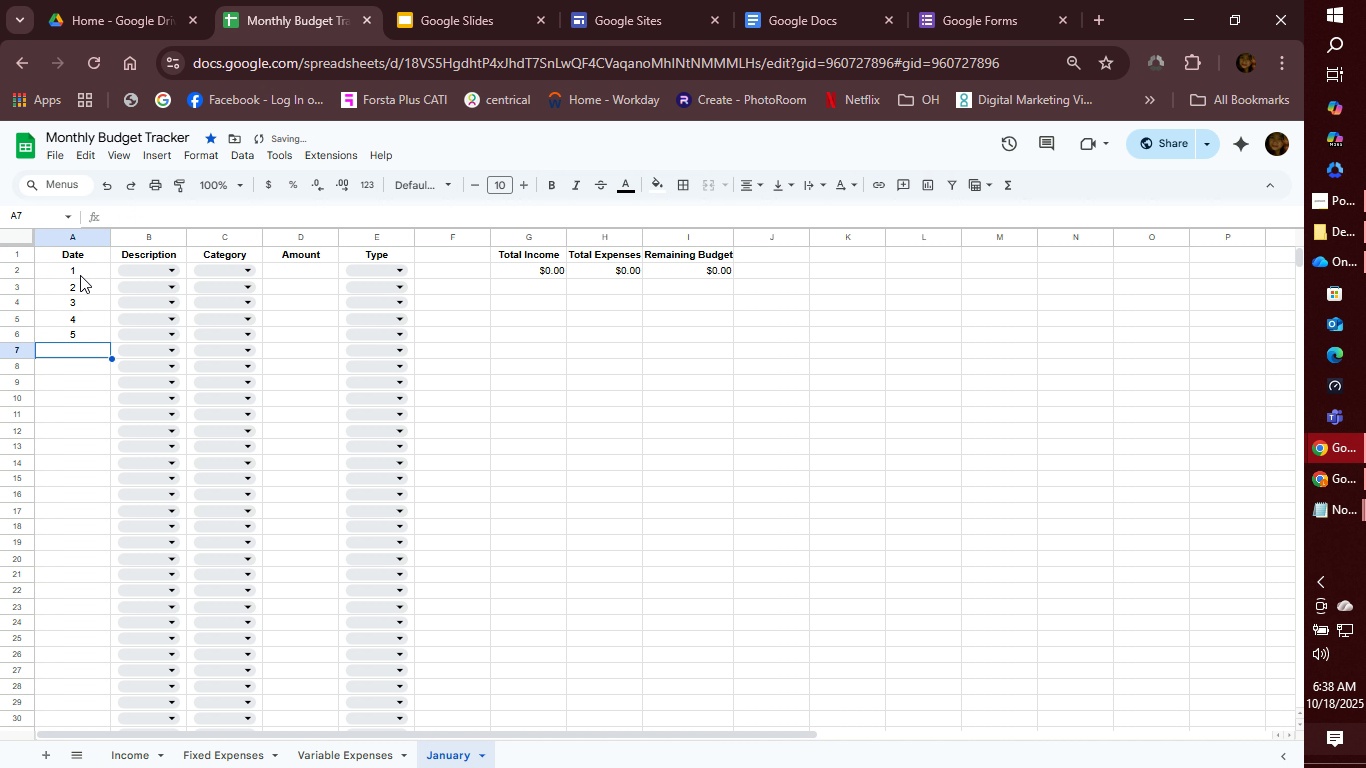 
key(Enter)
 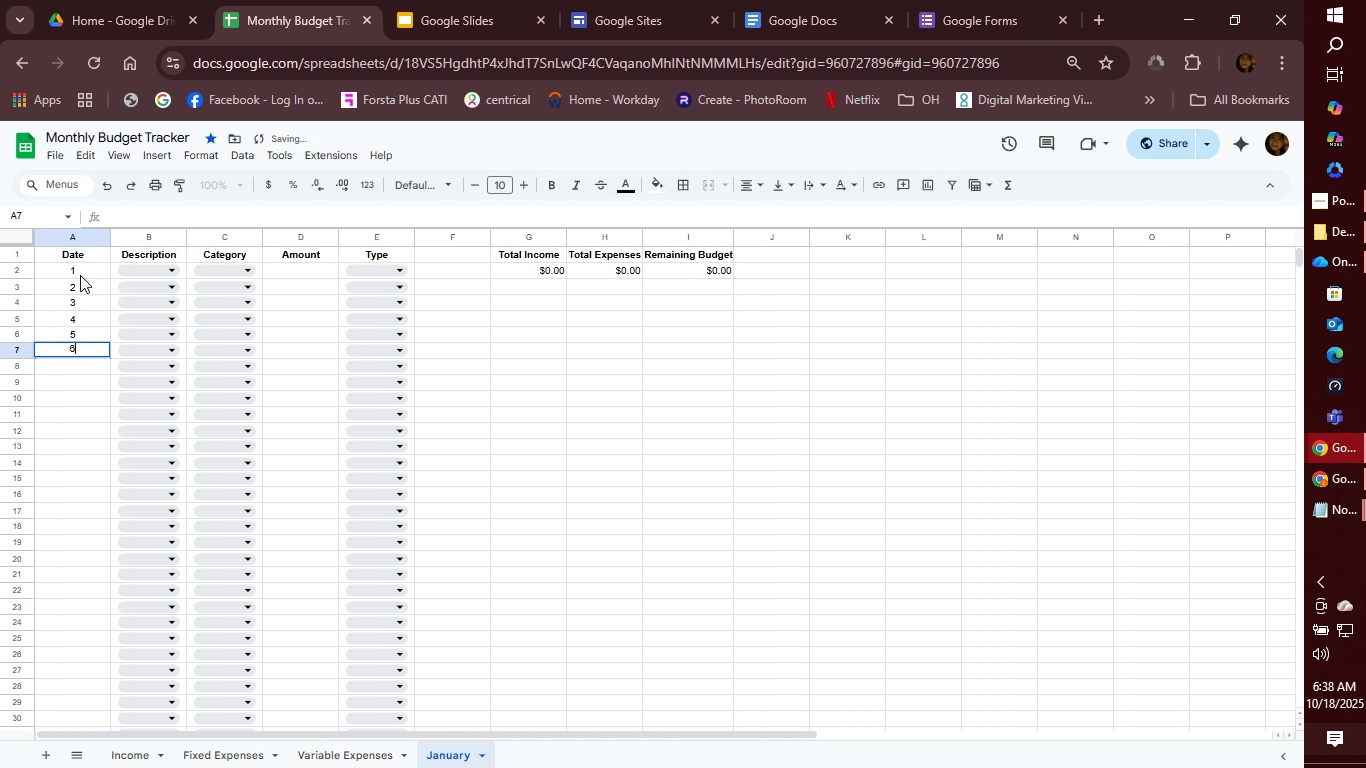 
key(6)
 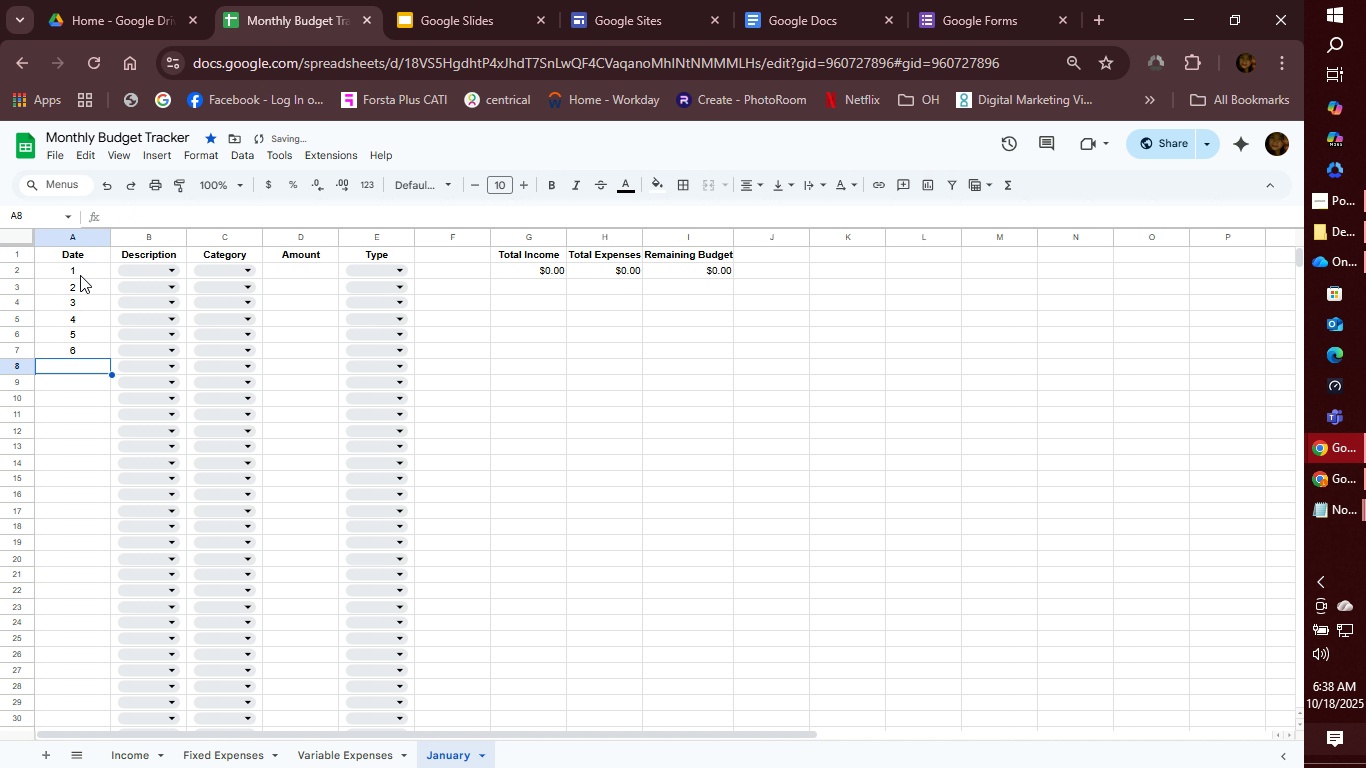 
key(Enter)
 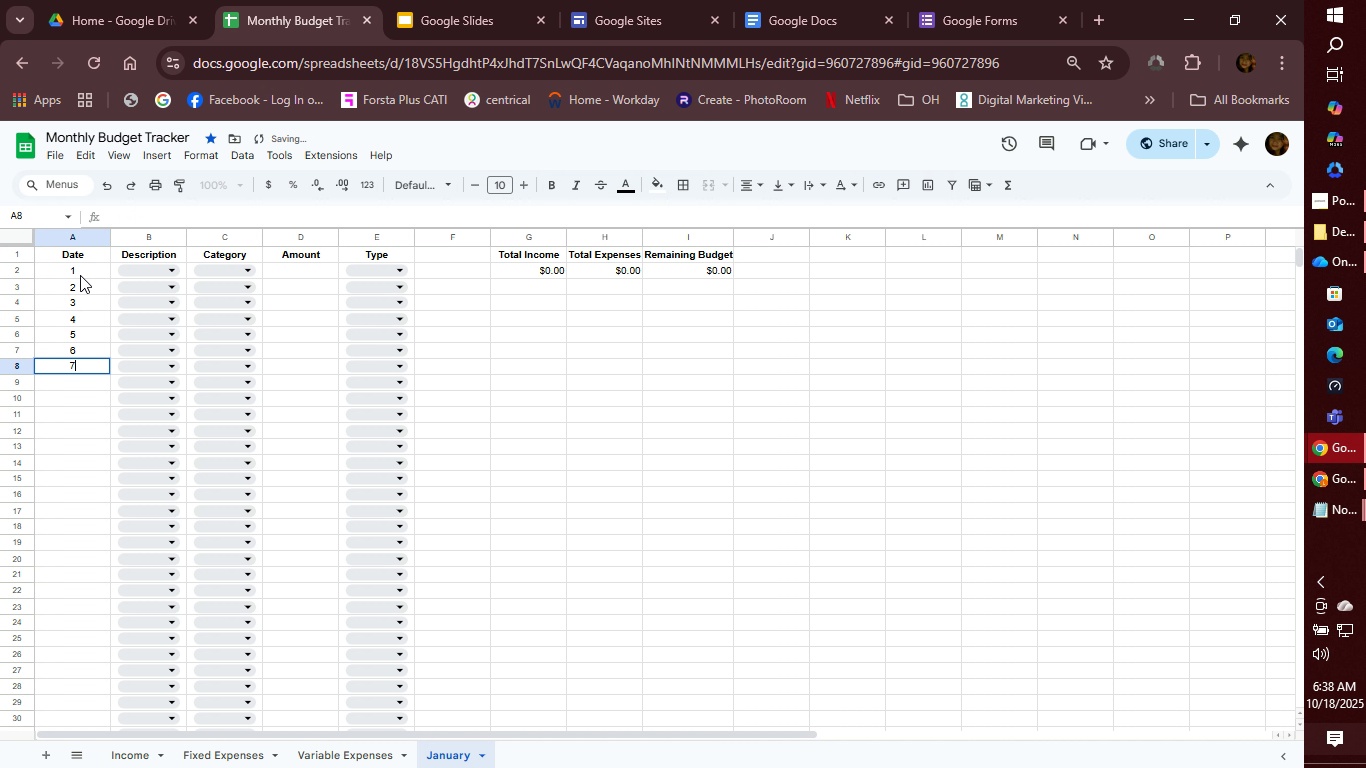 
key(7)
 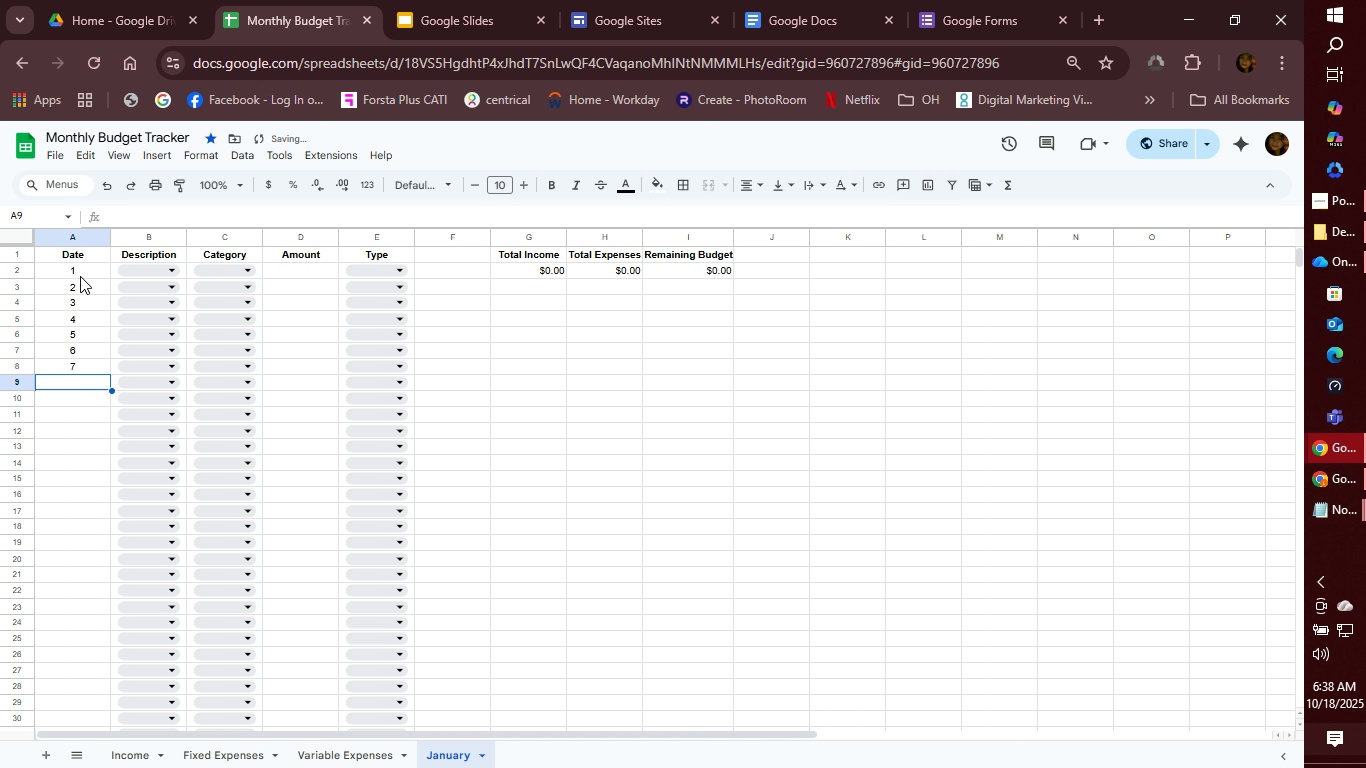 
key(Enter)
 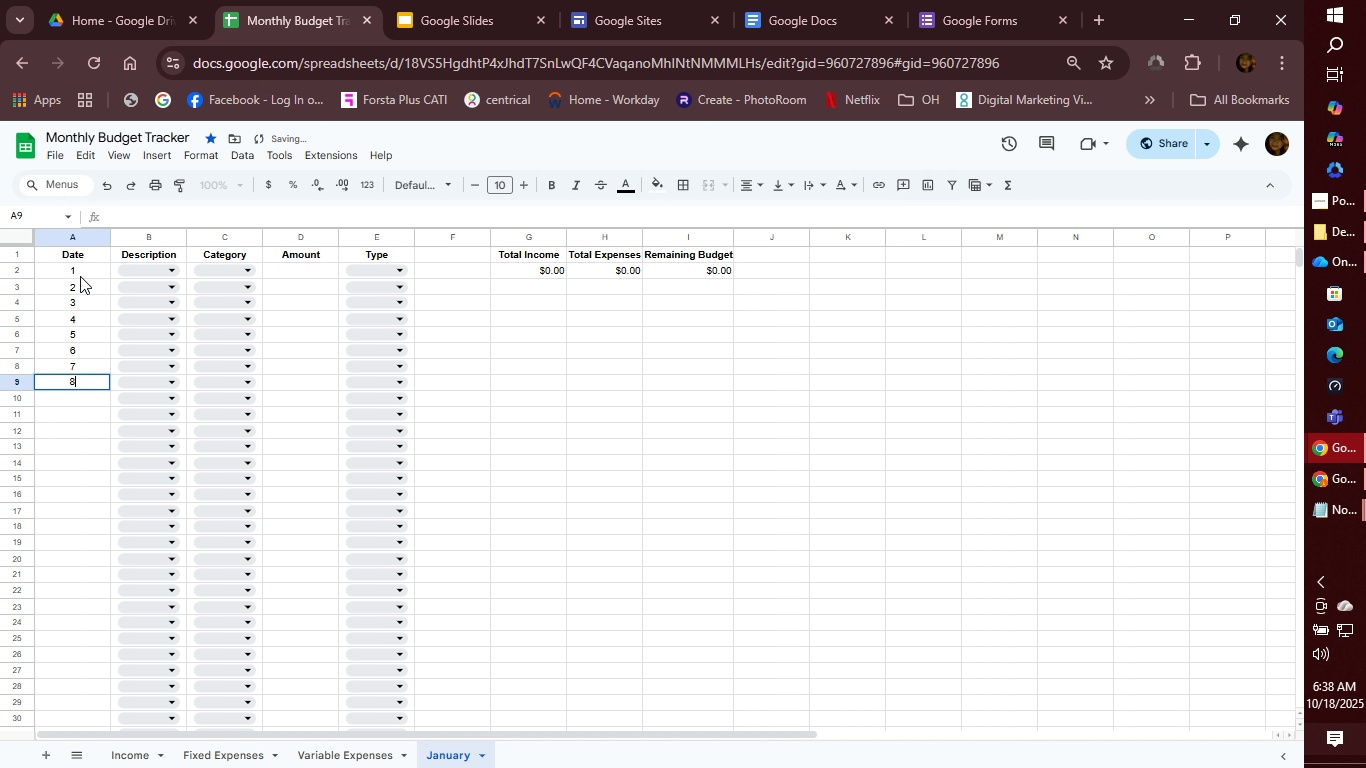 
key(8)
 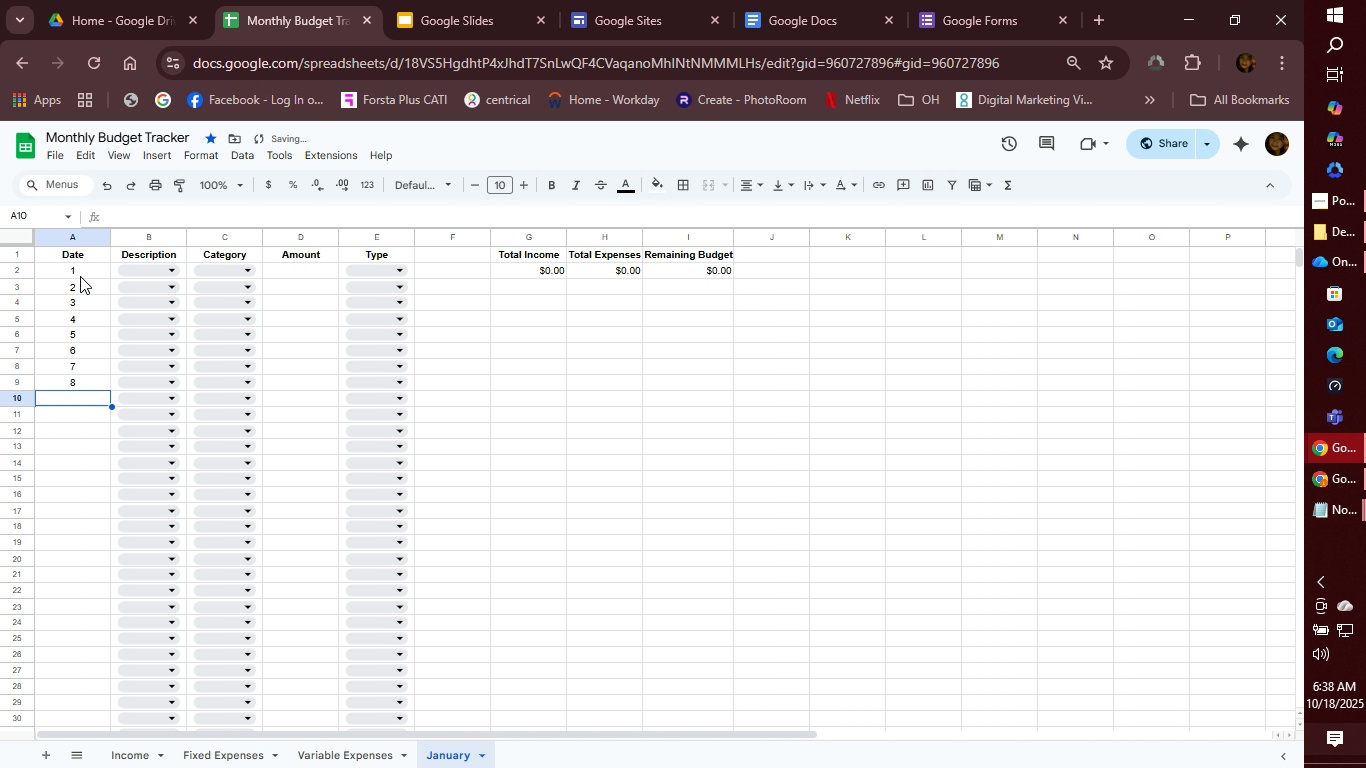 
key(Enter)
 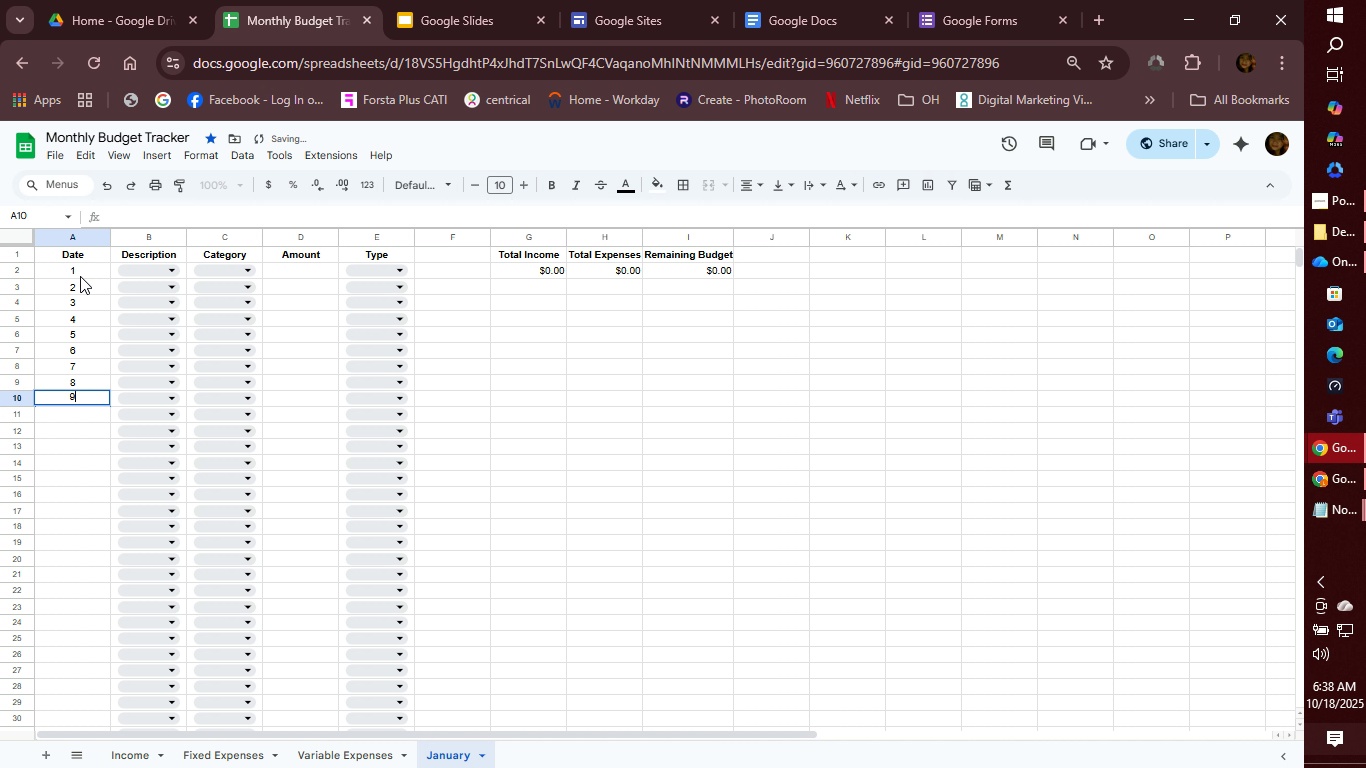 
key(9)
 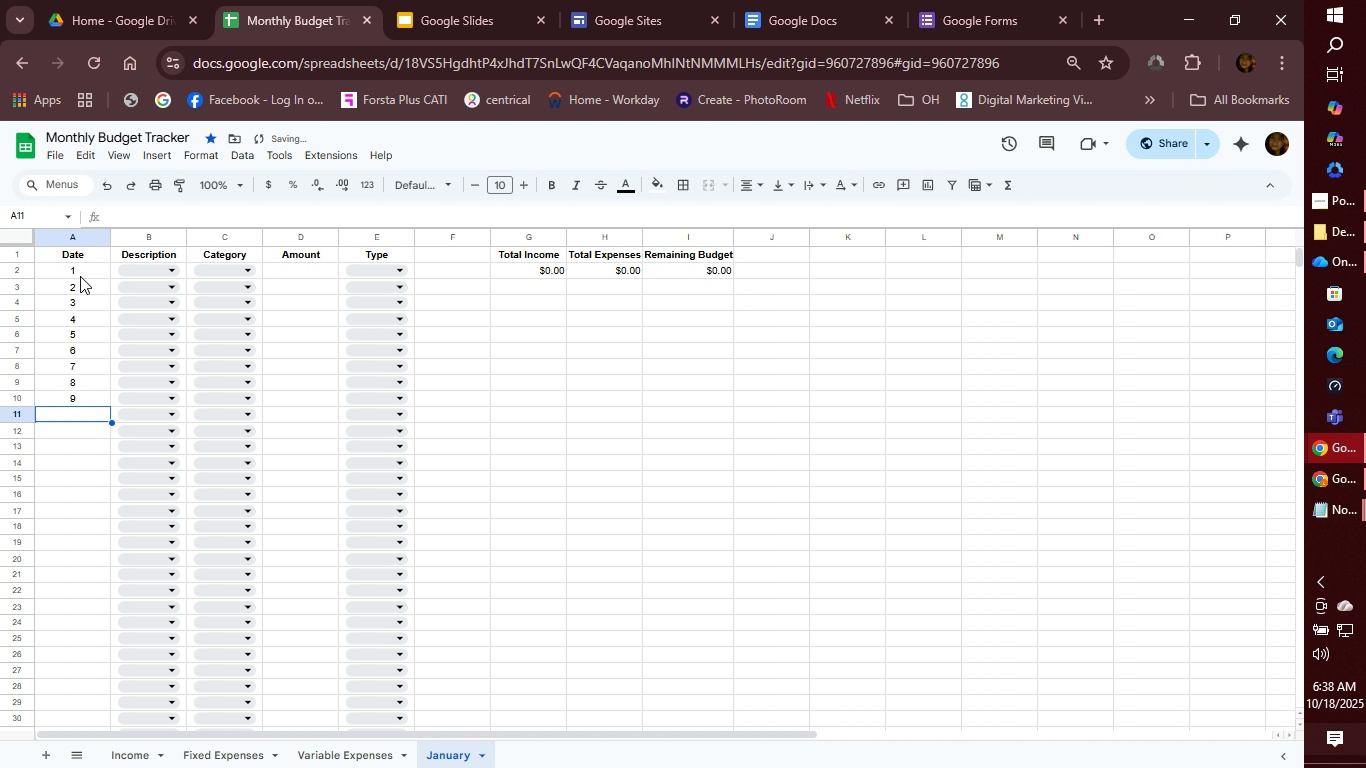 
key(Enter)
 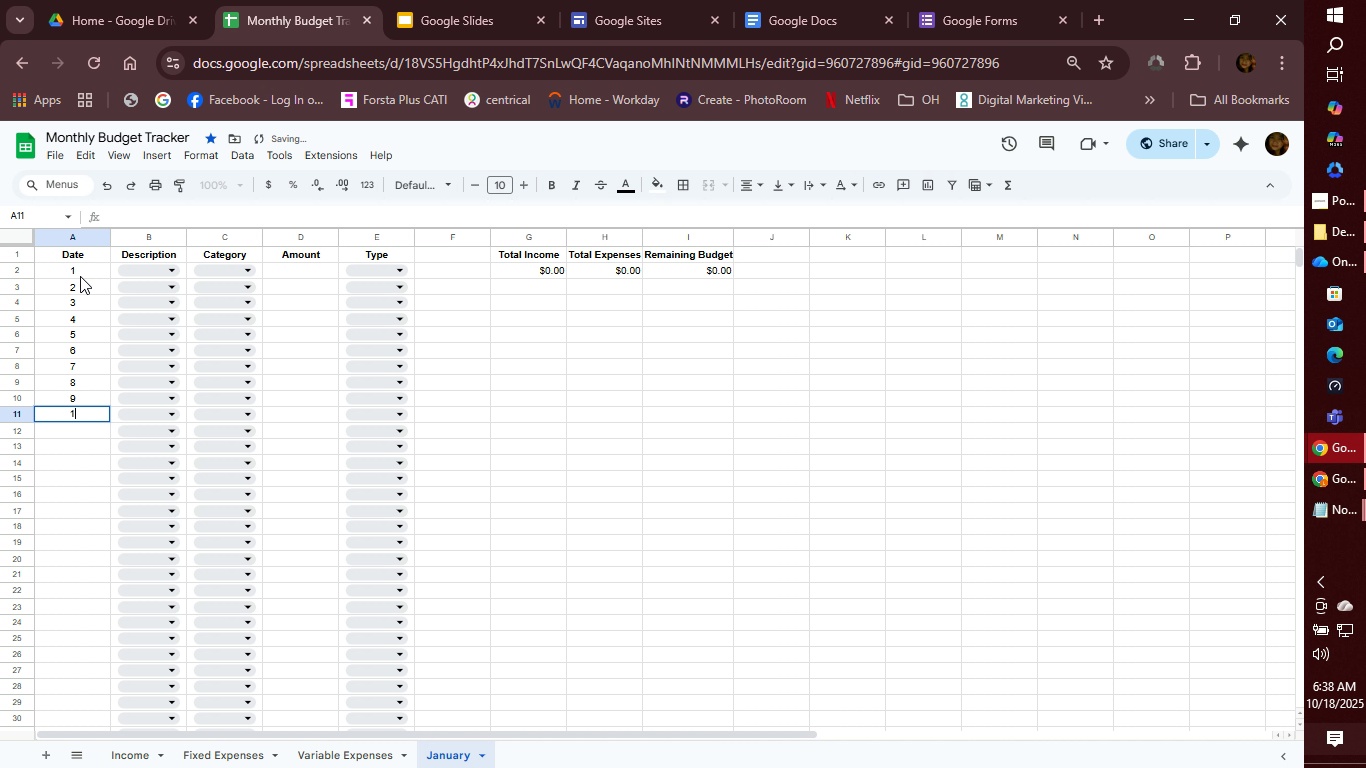 
type(10)
 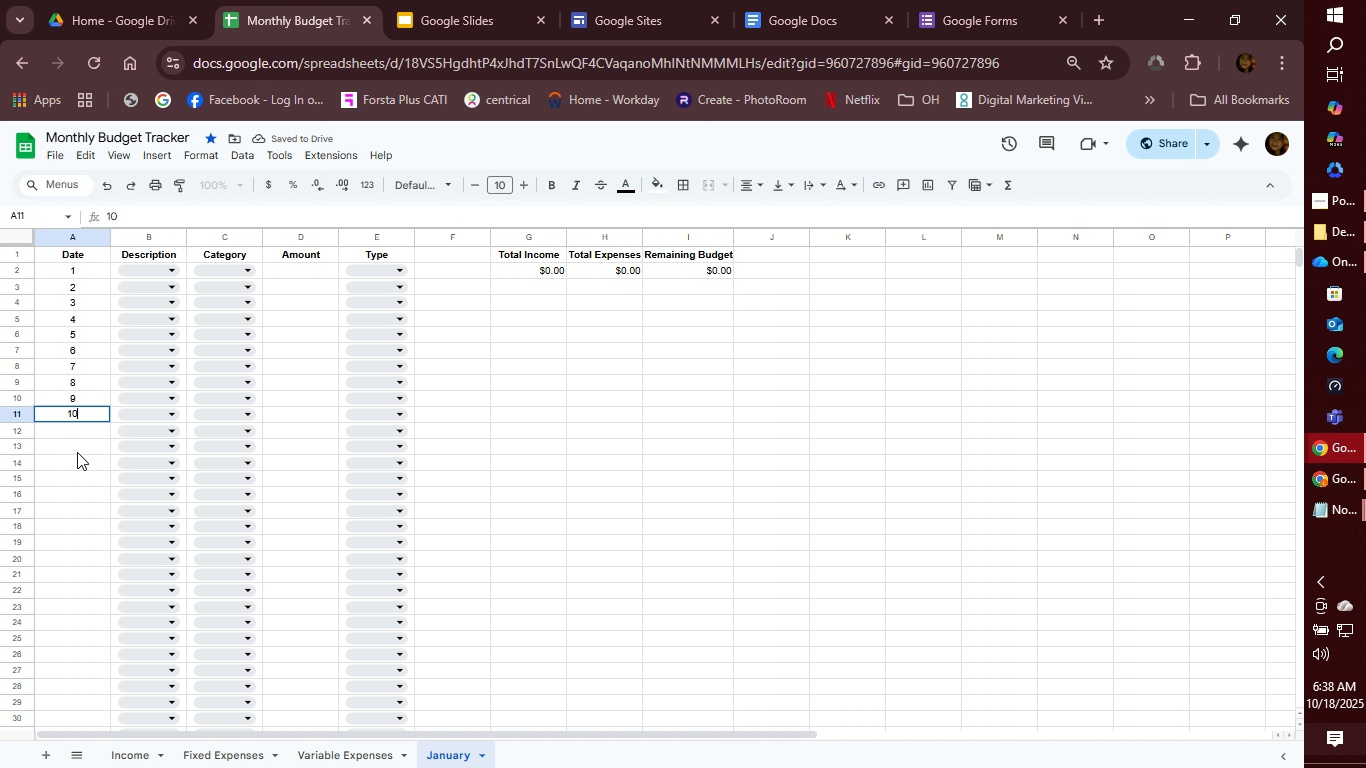 
left_click([74, 434])
 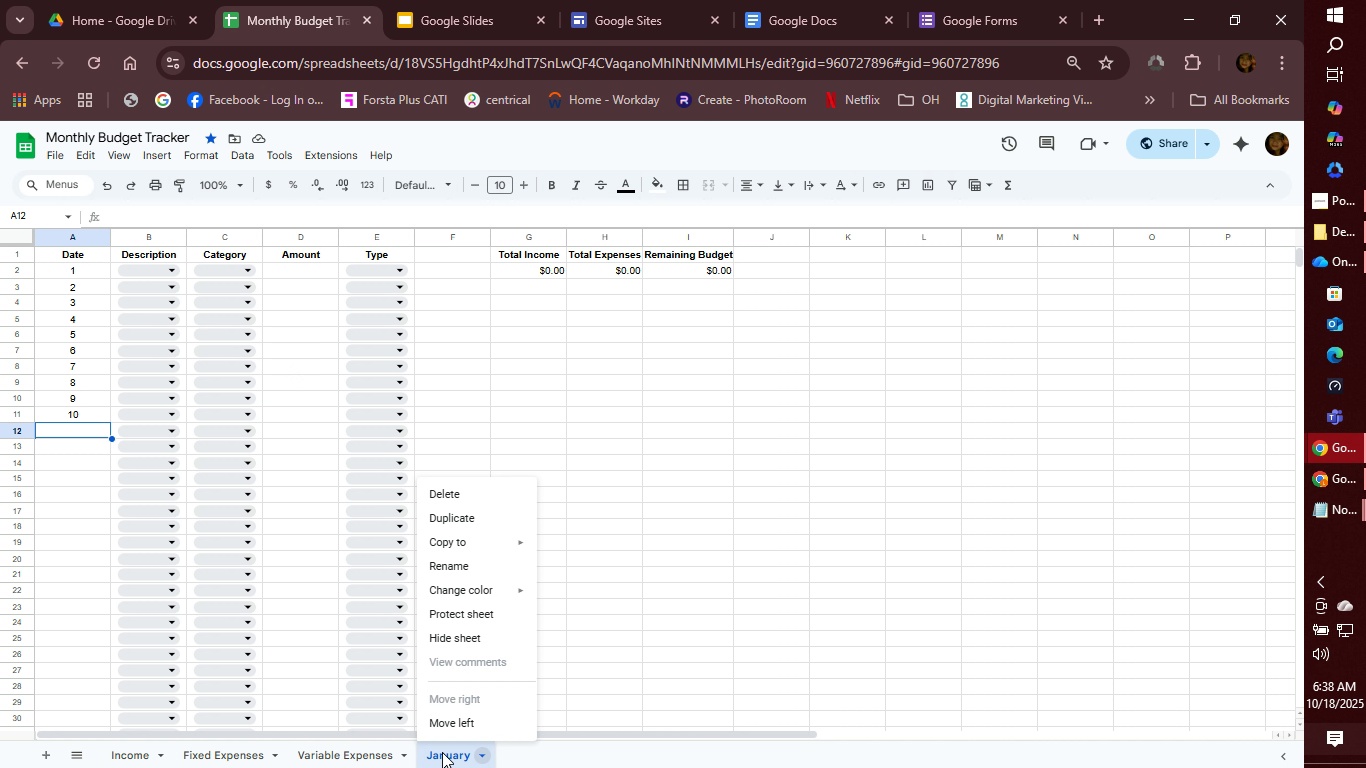 
wait(36.36)
 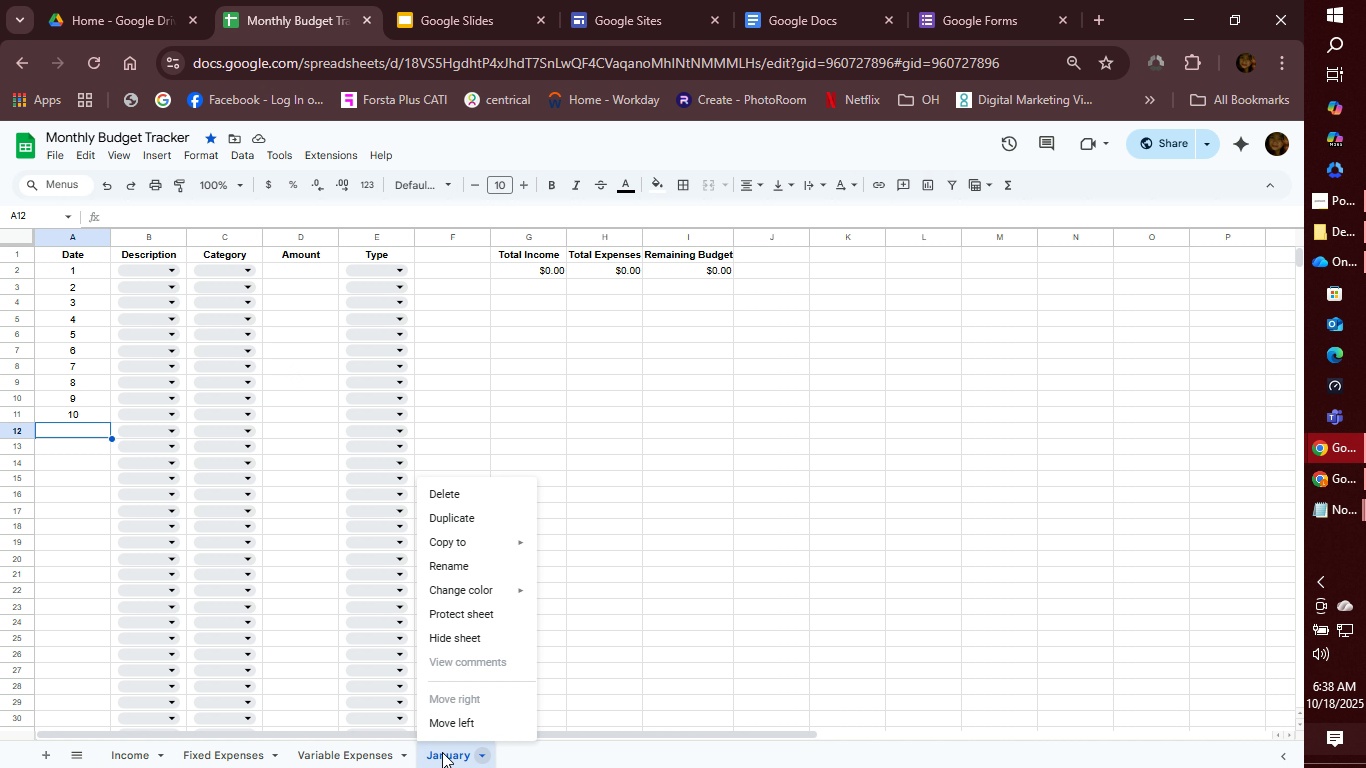 
left_click([478, 518])
 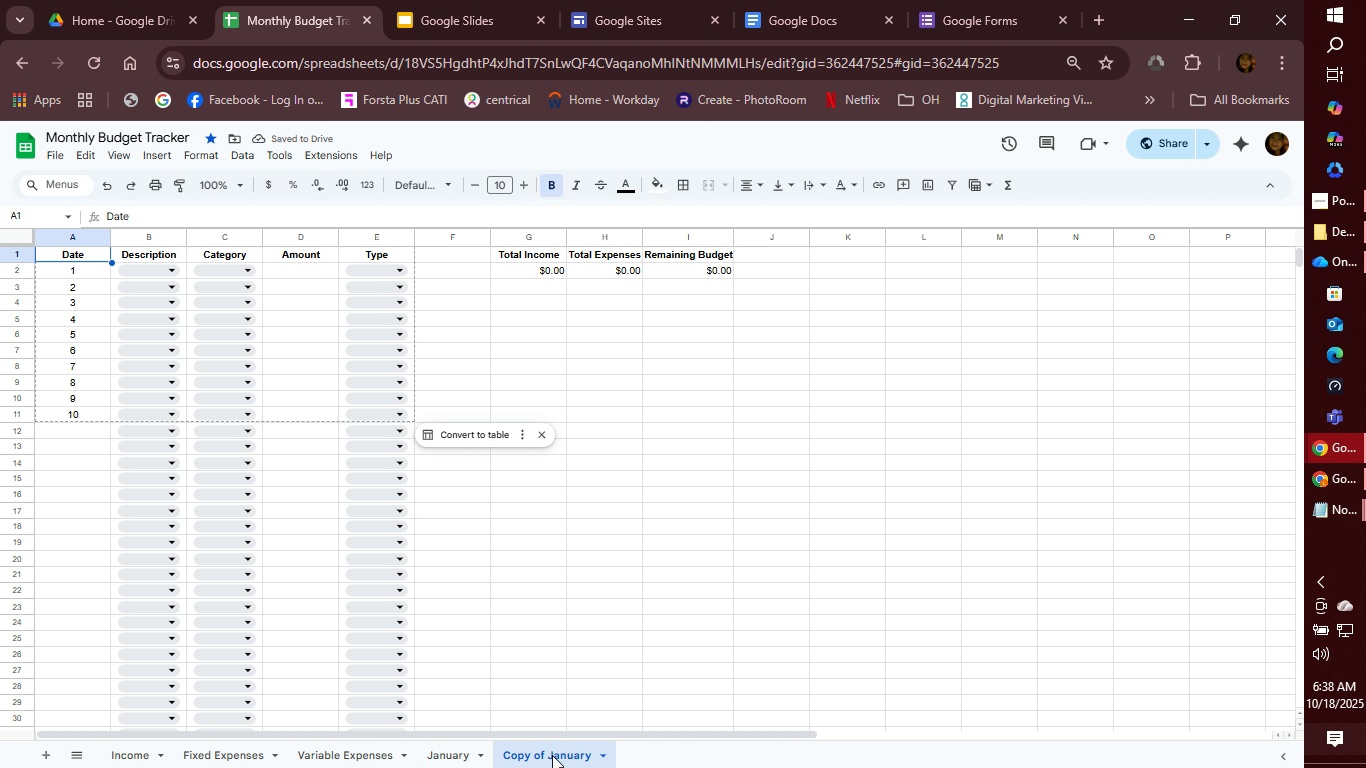 
wait(5.56)
 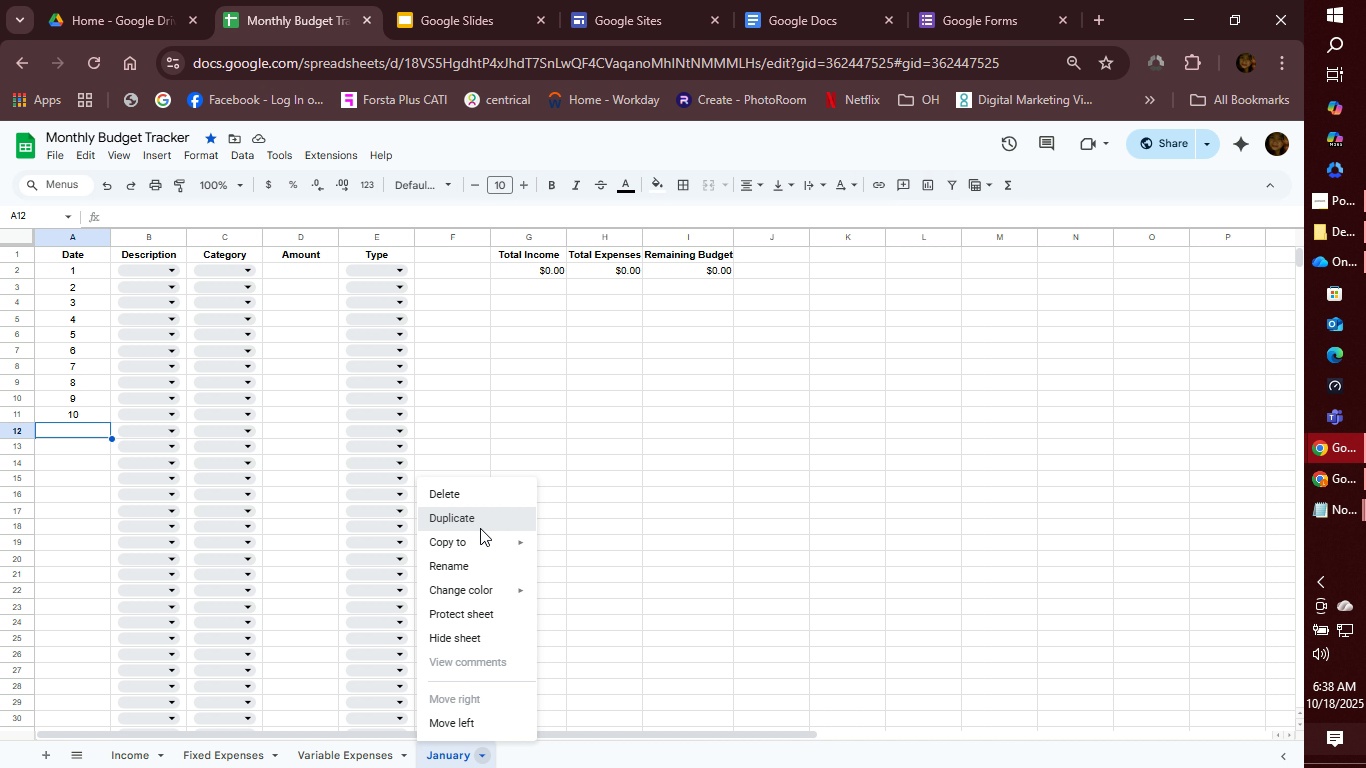 
left_click([571, 759])
 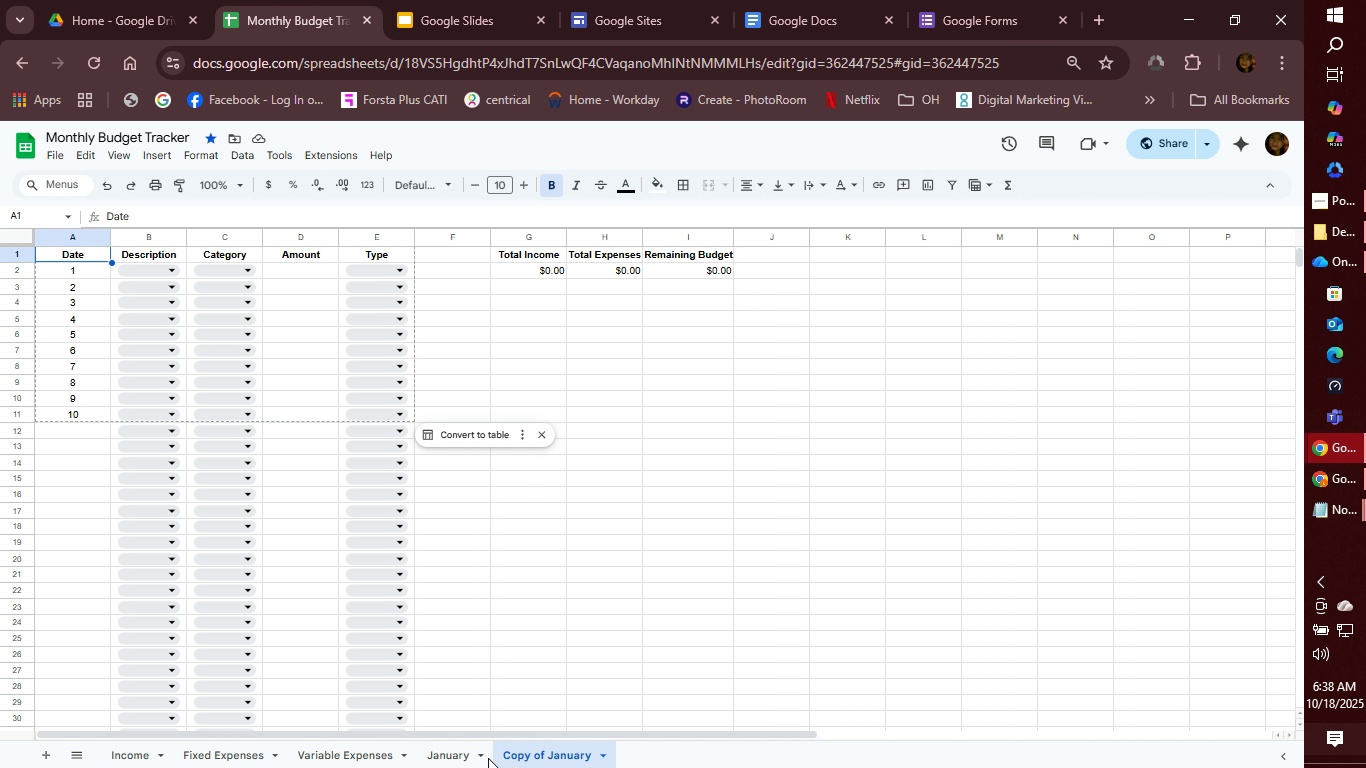 
left_click([451, 756])
 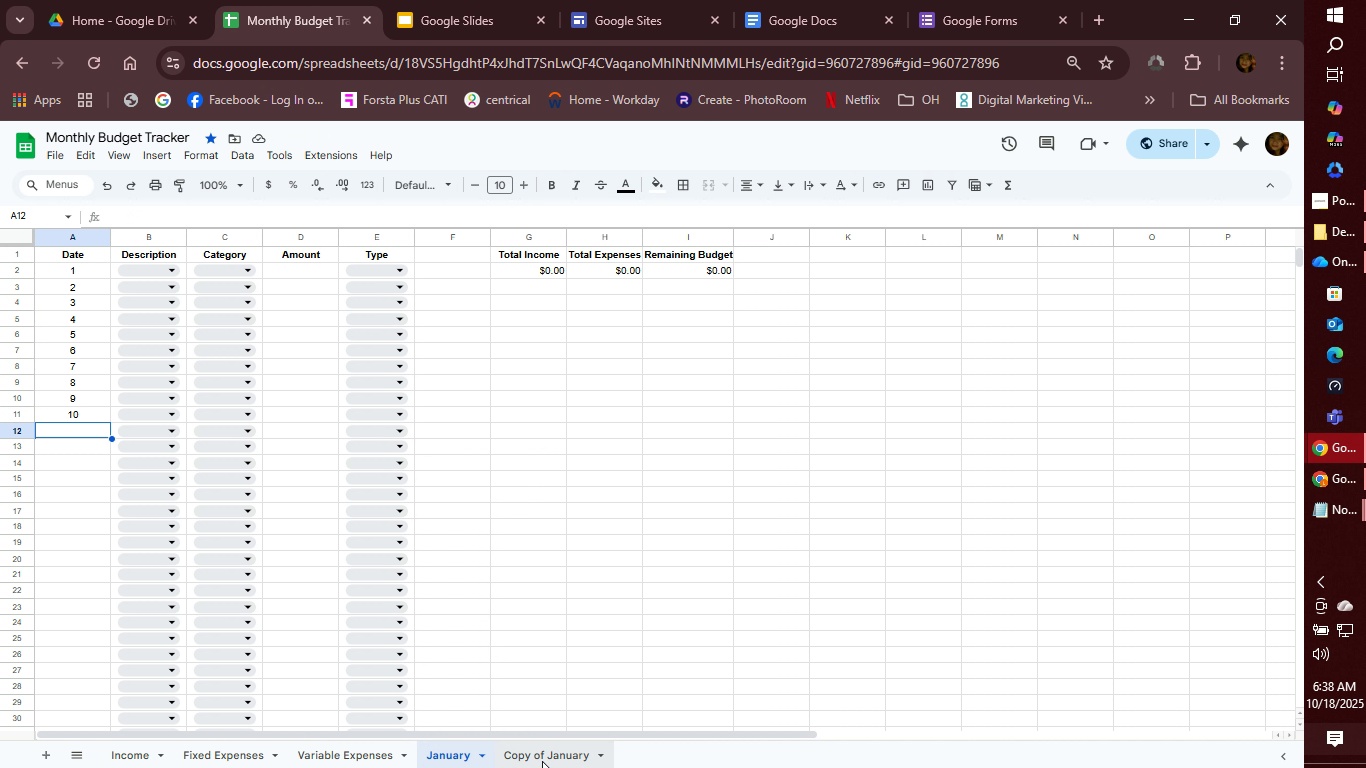 
left_click([542, 761])
 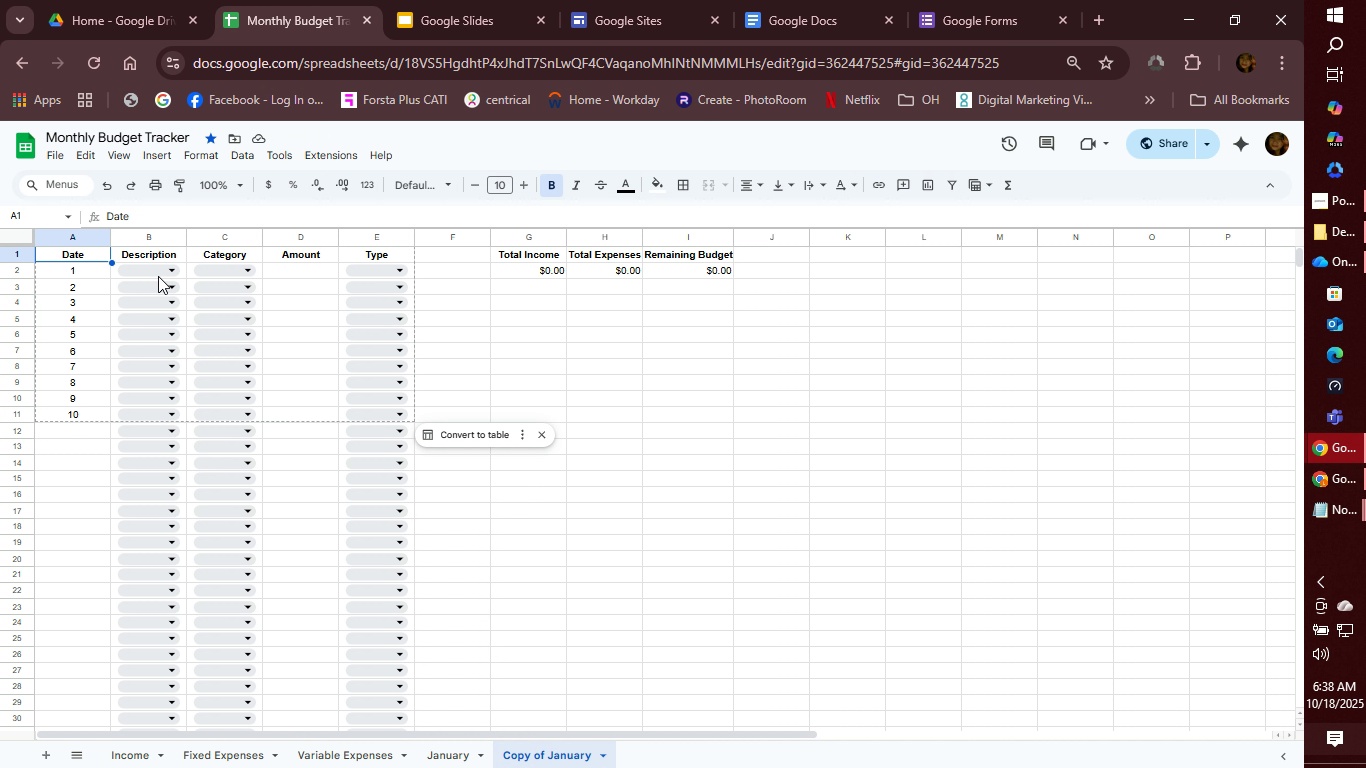 
left_click([159, 274])
 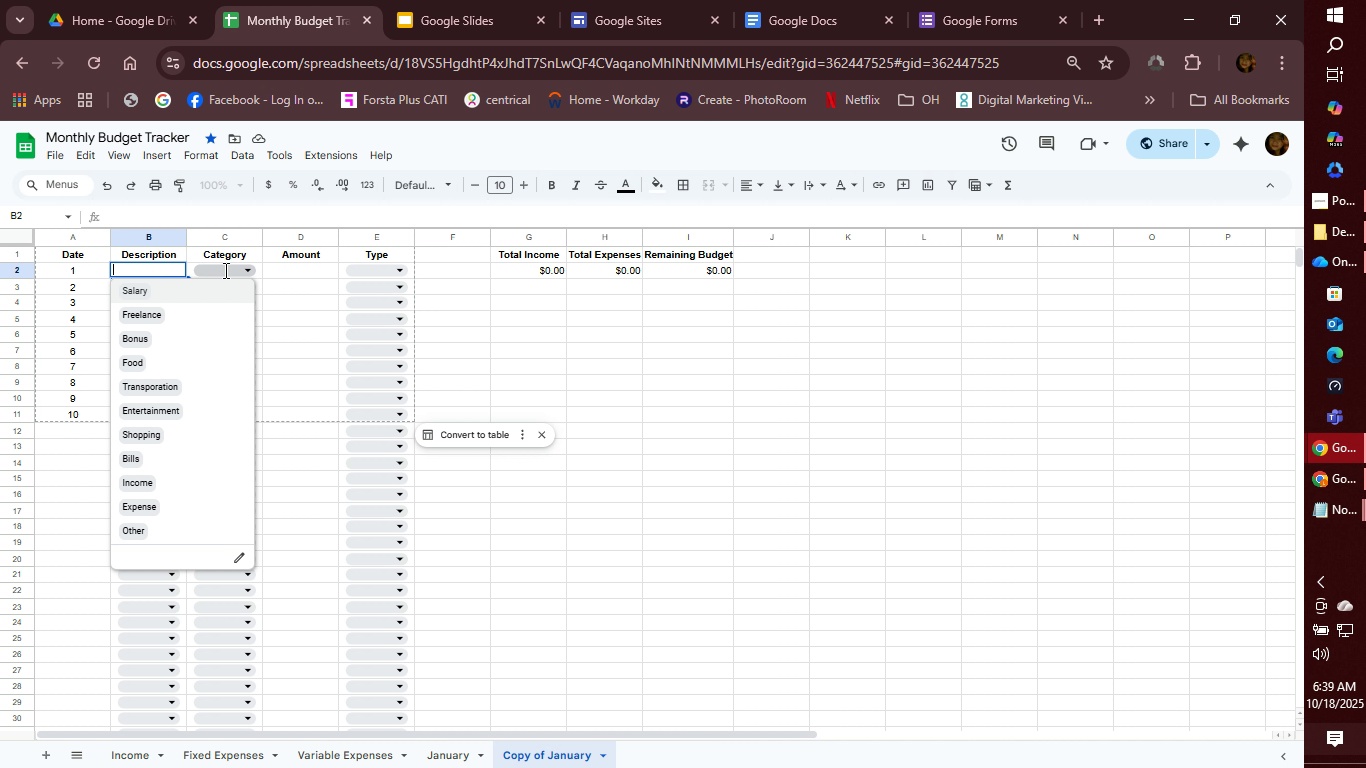 
left_click([224, 270])
 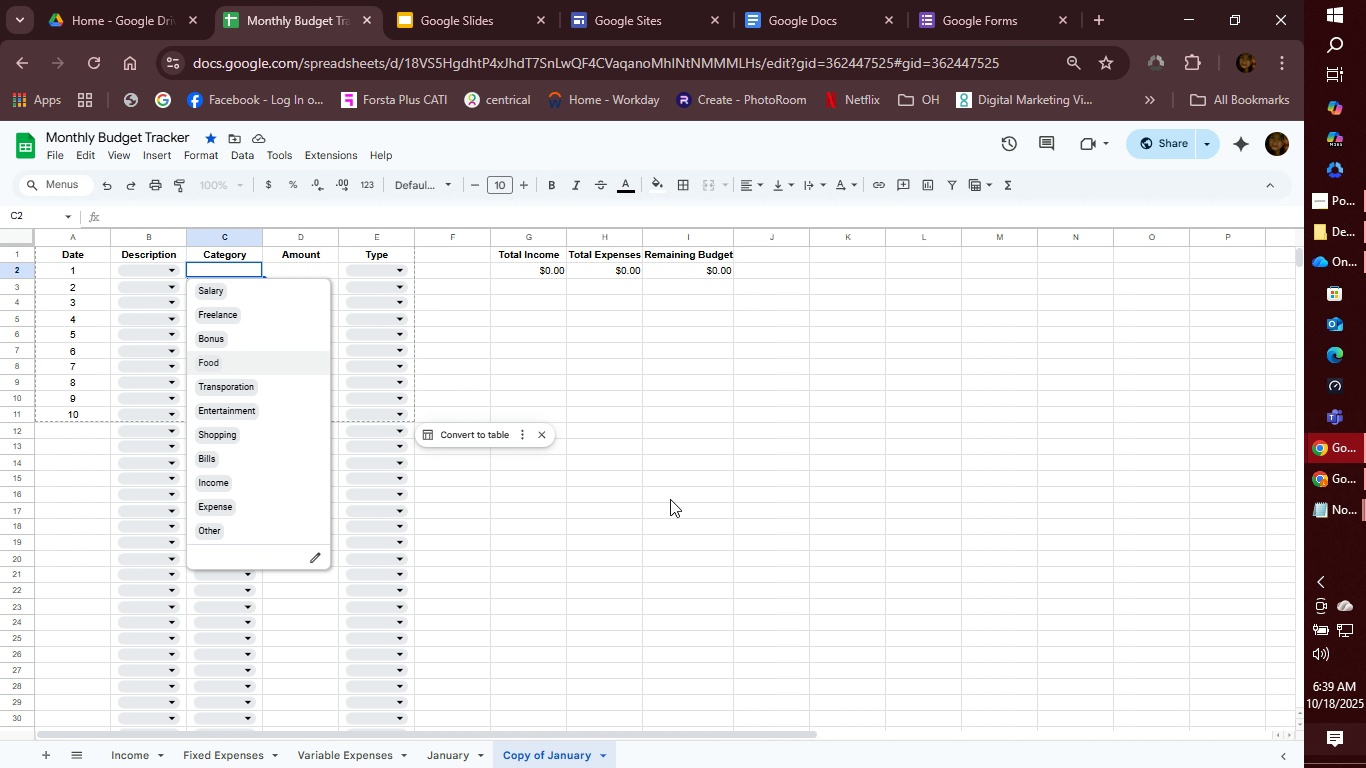 
left_click([671, 500])
 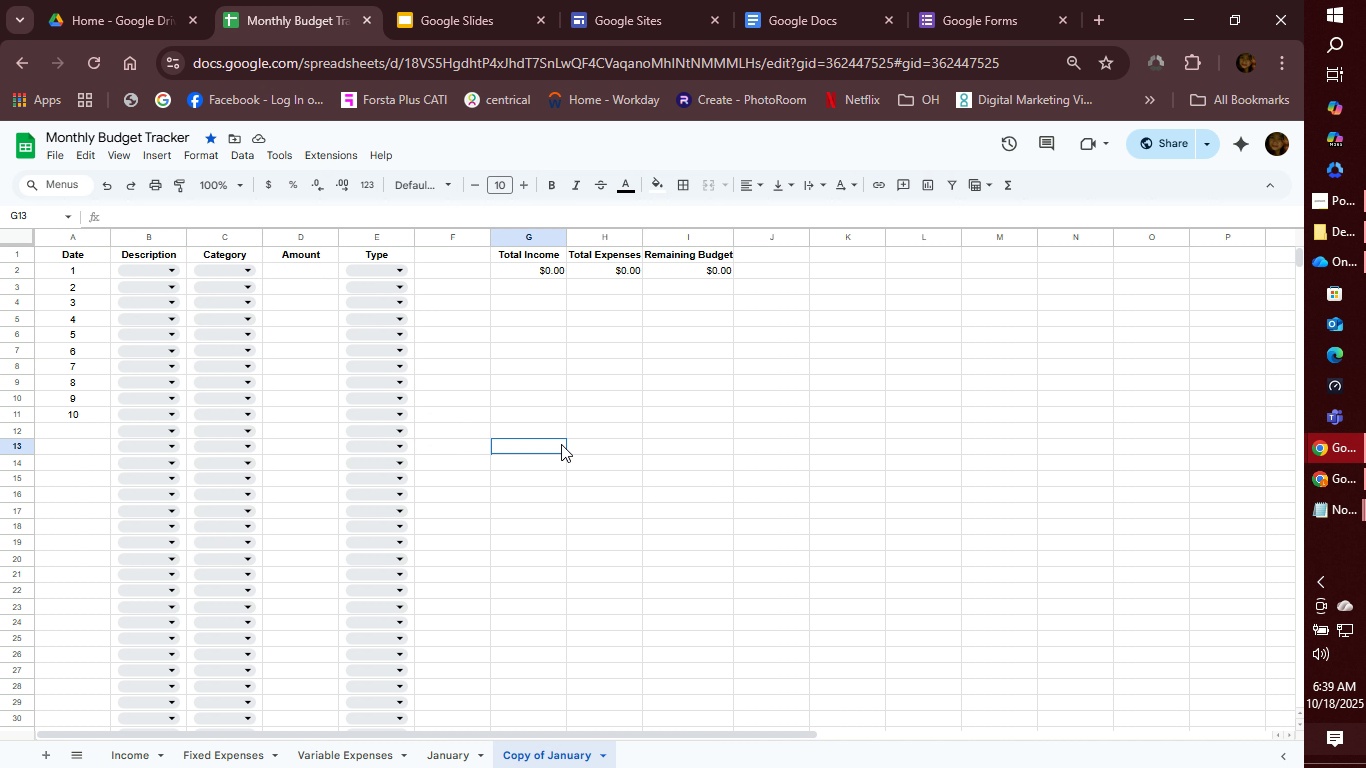 
left_click([561, 444])
 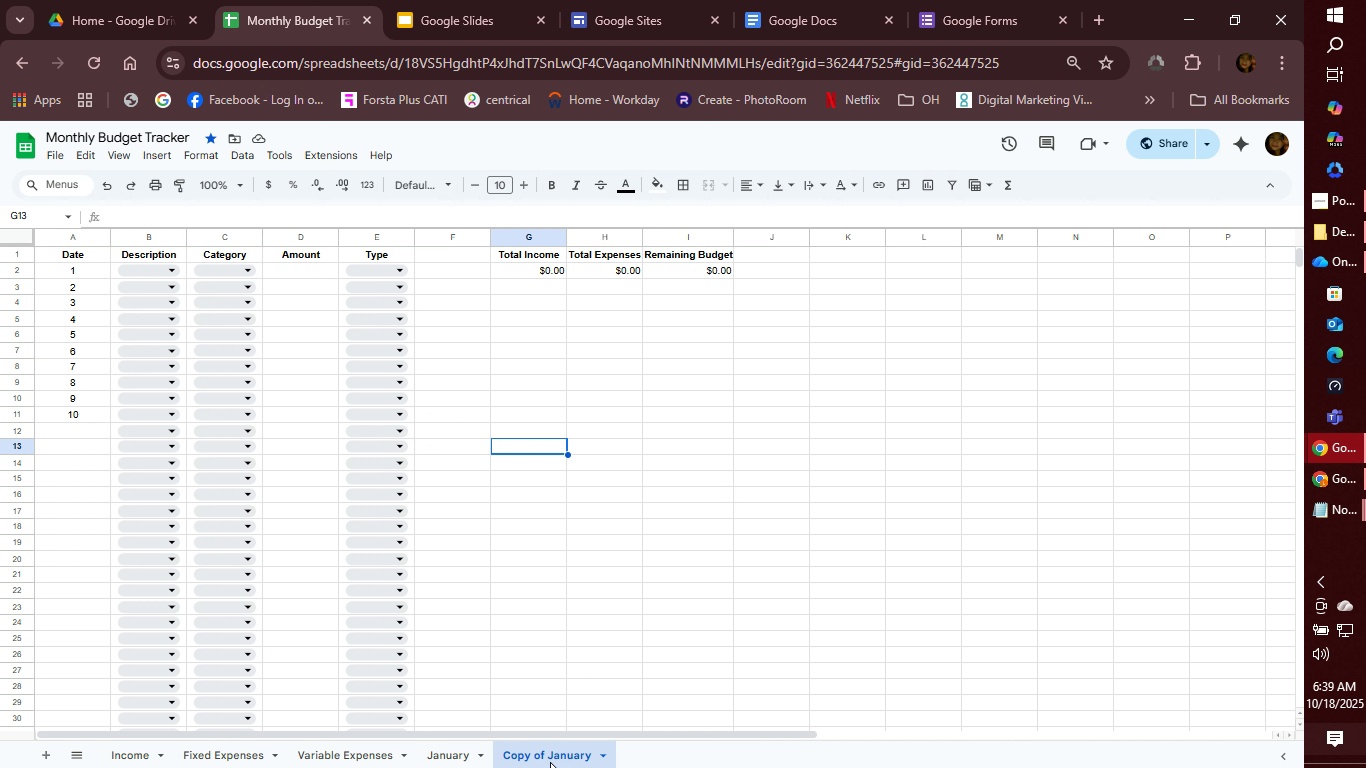 
right_click([550, 762])
 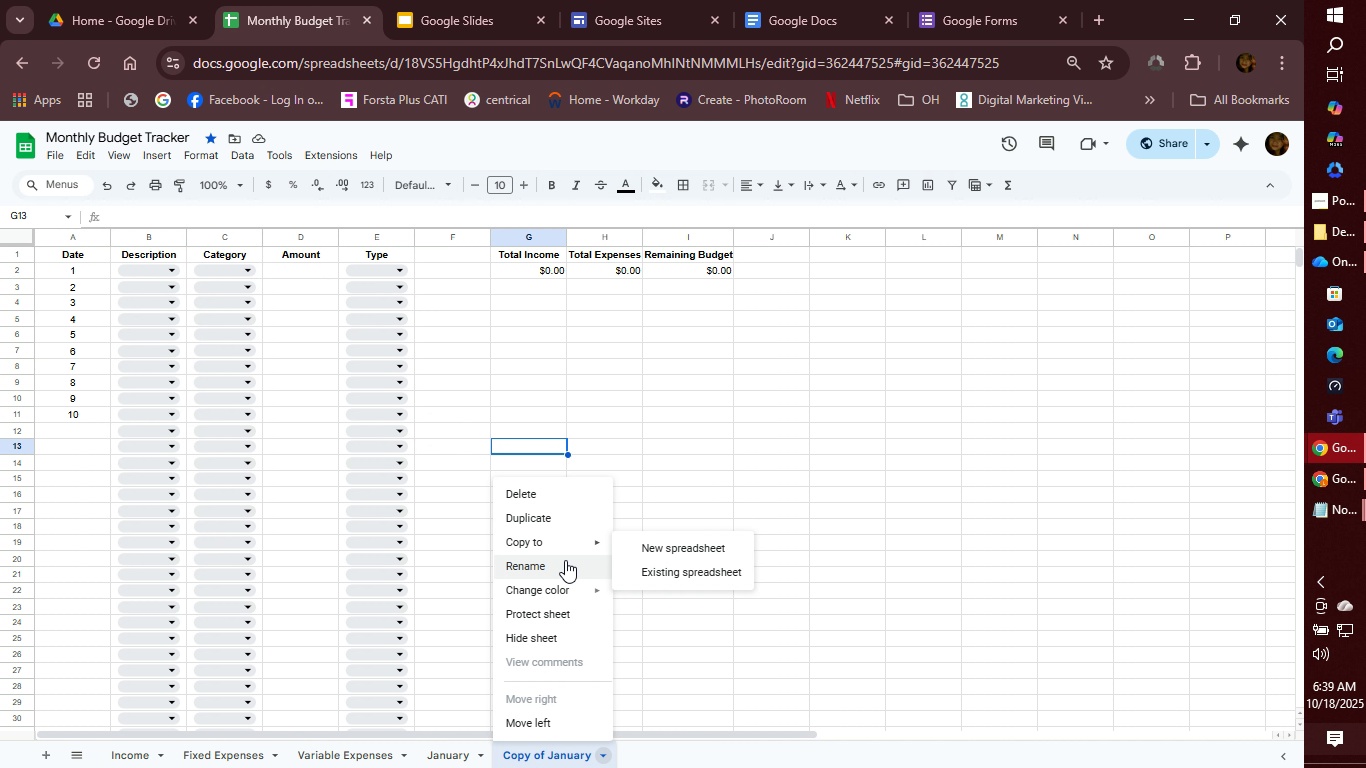 
left_click([565, 562])
 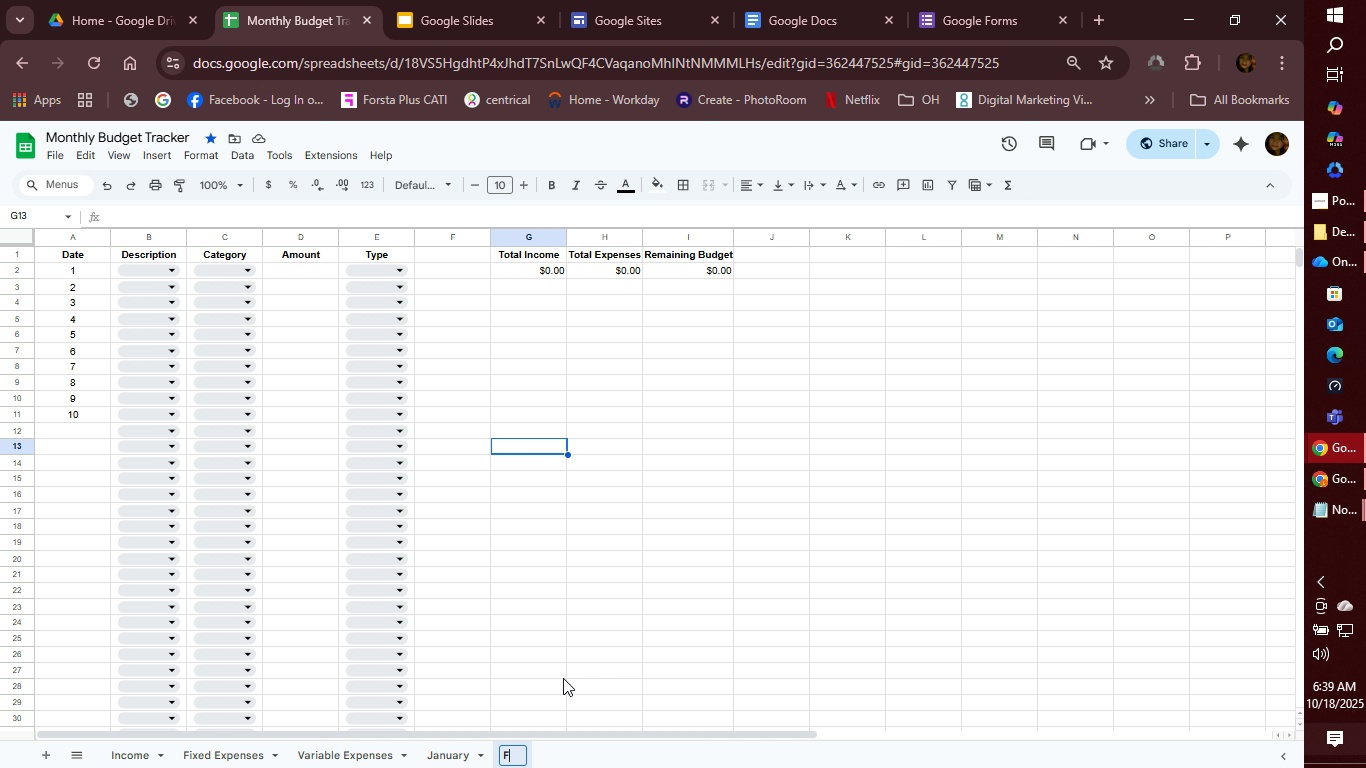 
type(February)
 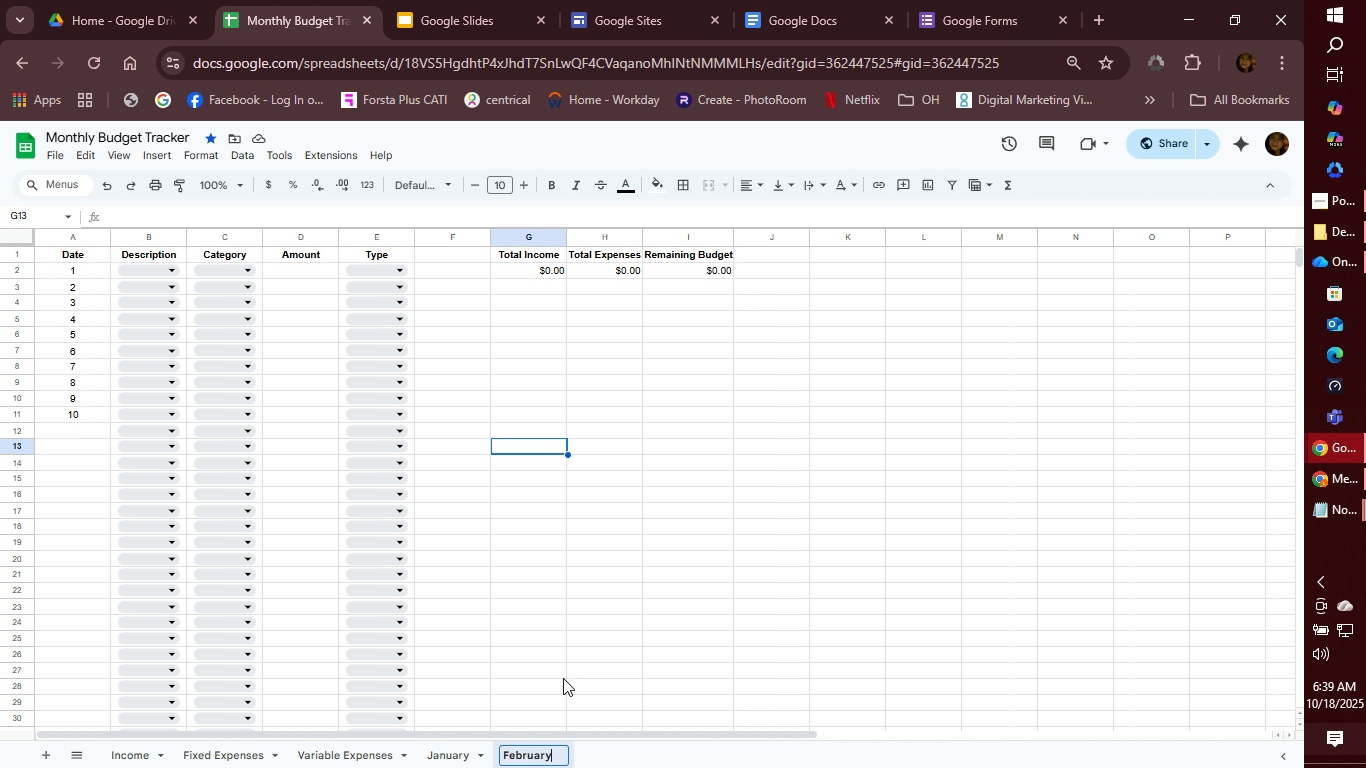 
key(Enter)
 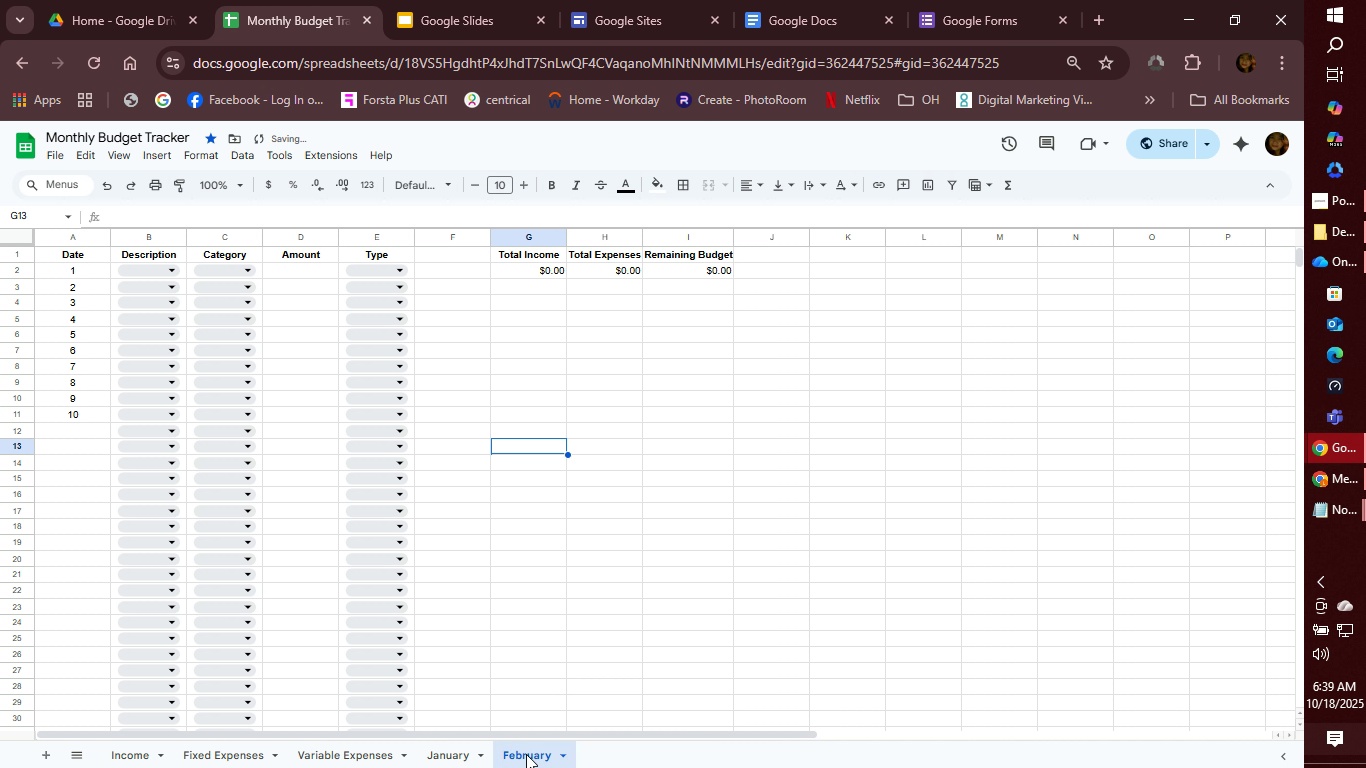 
right_click([526, 754])
 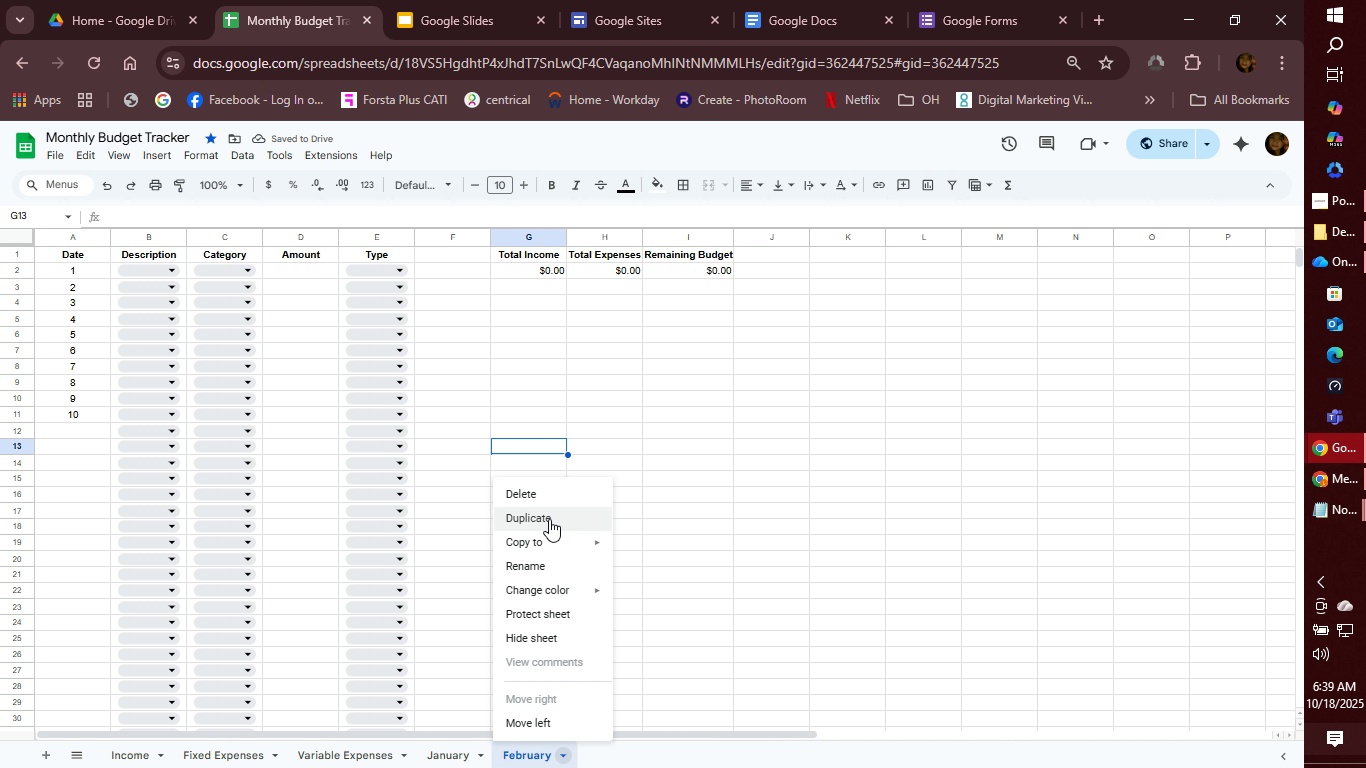 
left_click([549, 519])
 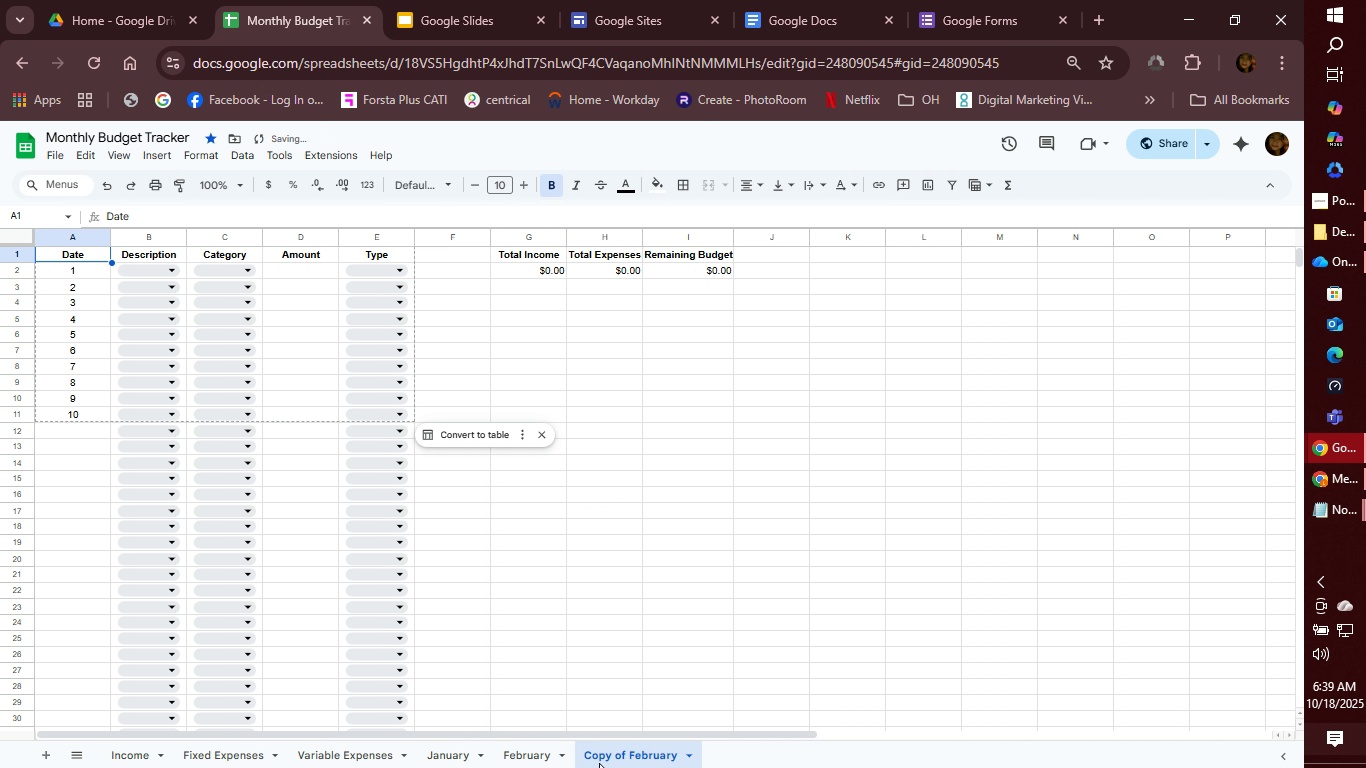 
left_click([633, 761])
 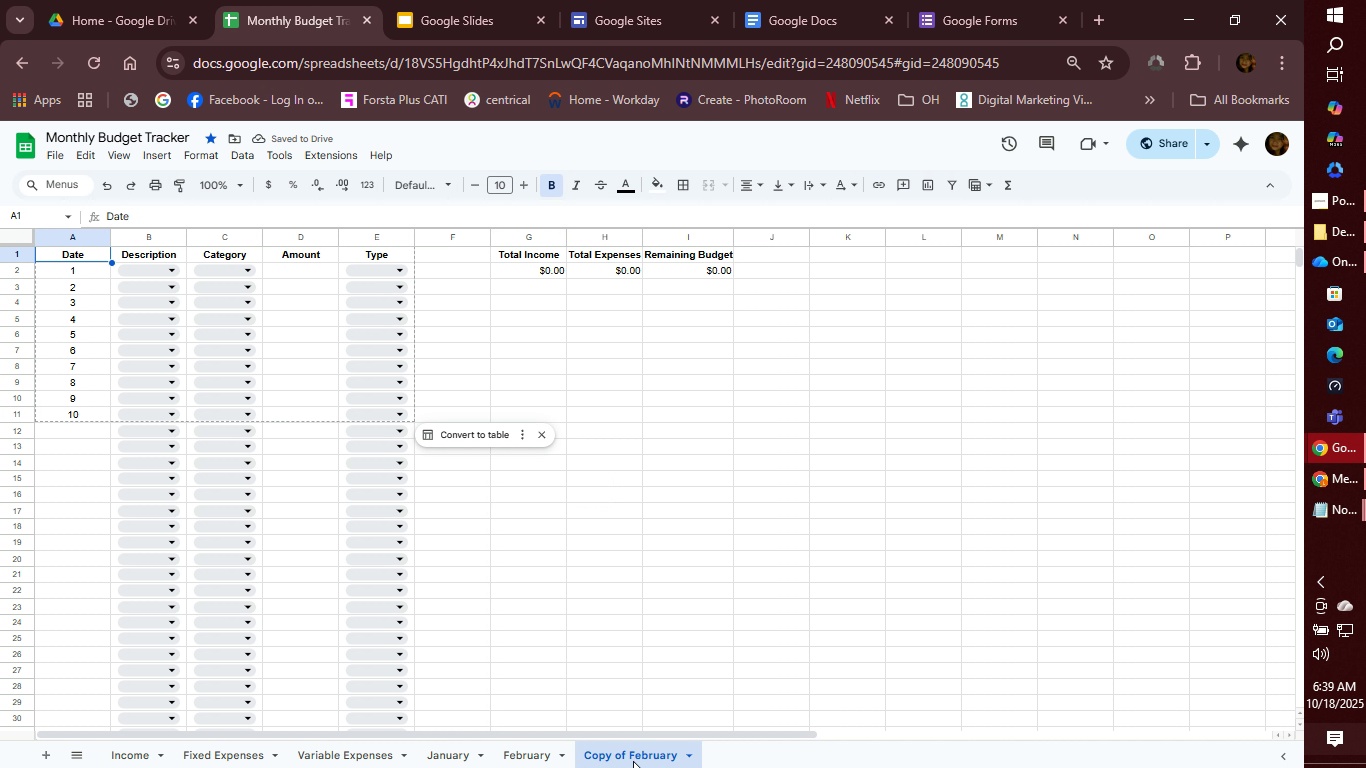 
right_click([633, 761])
 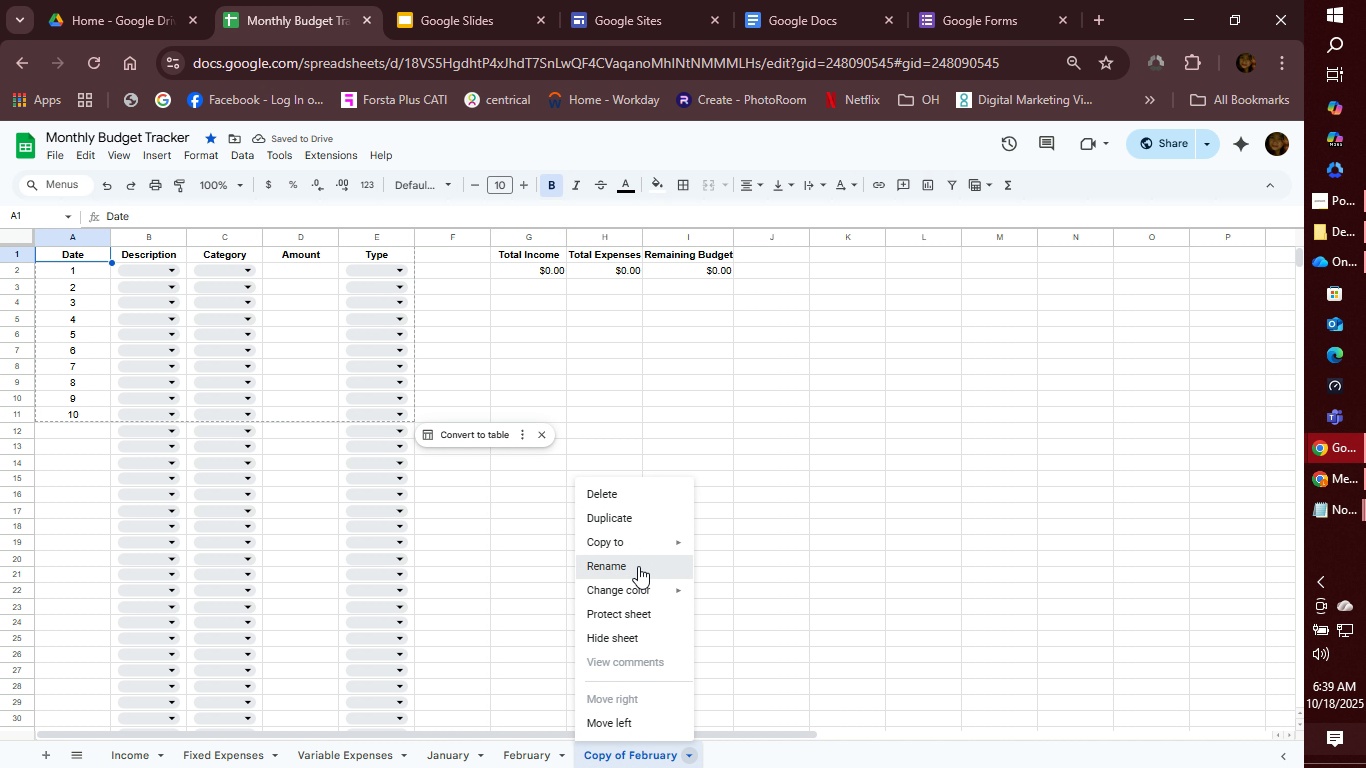 
left_click([638, 566])
 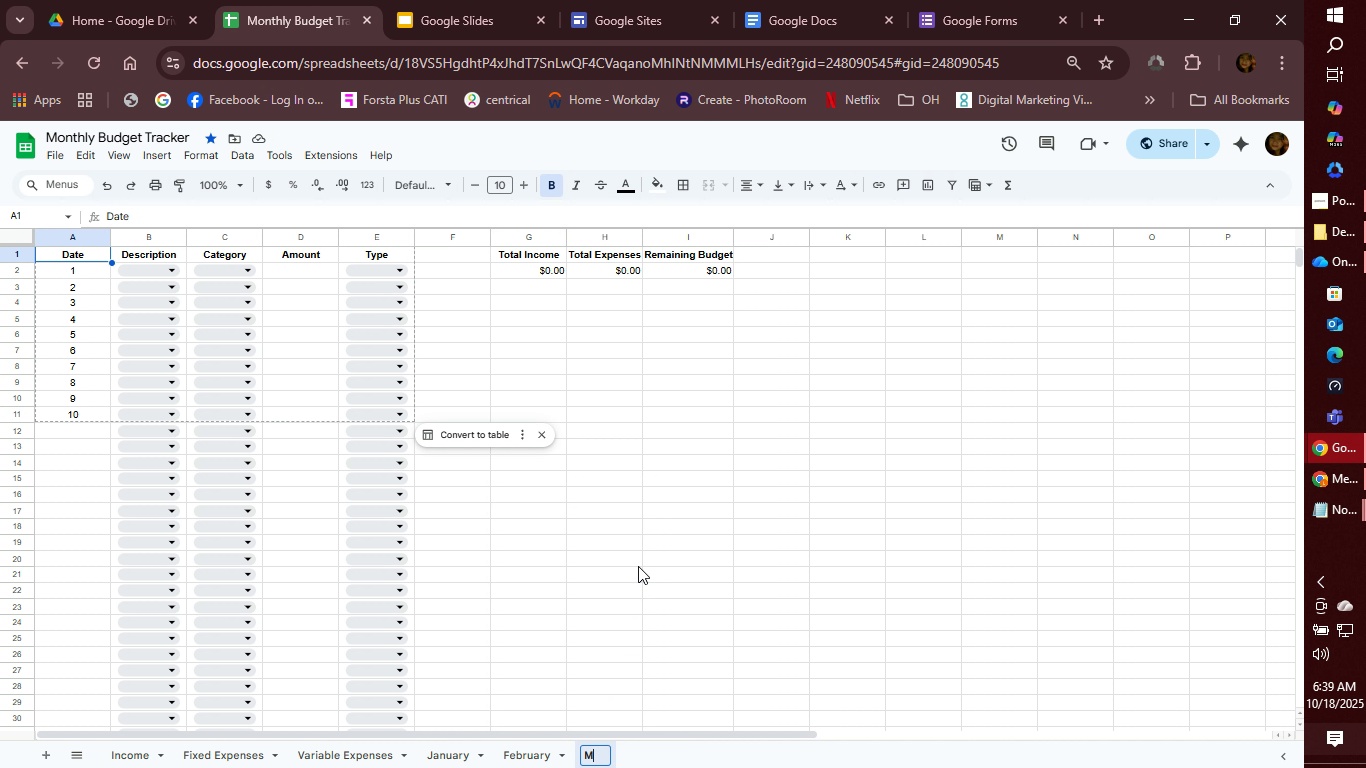 
type(March)
 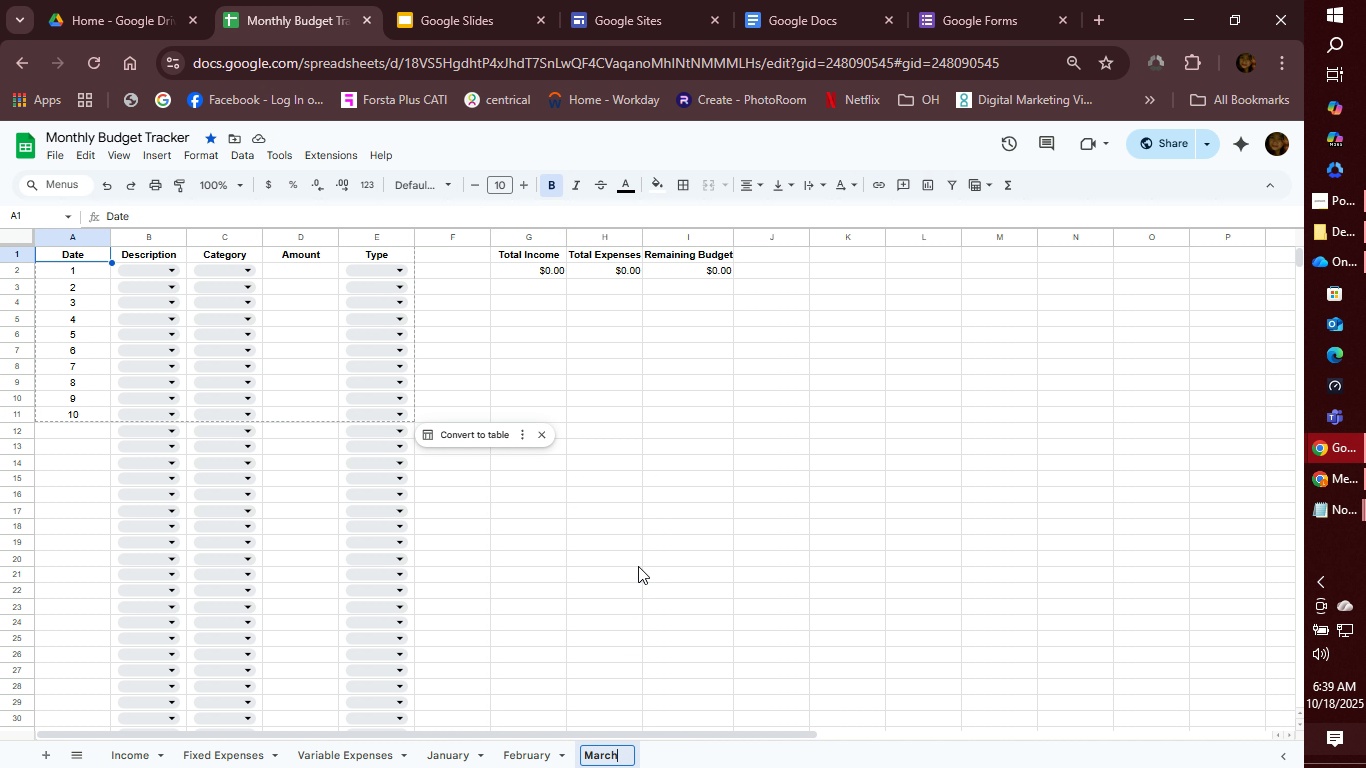 
key(Enter)
 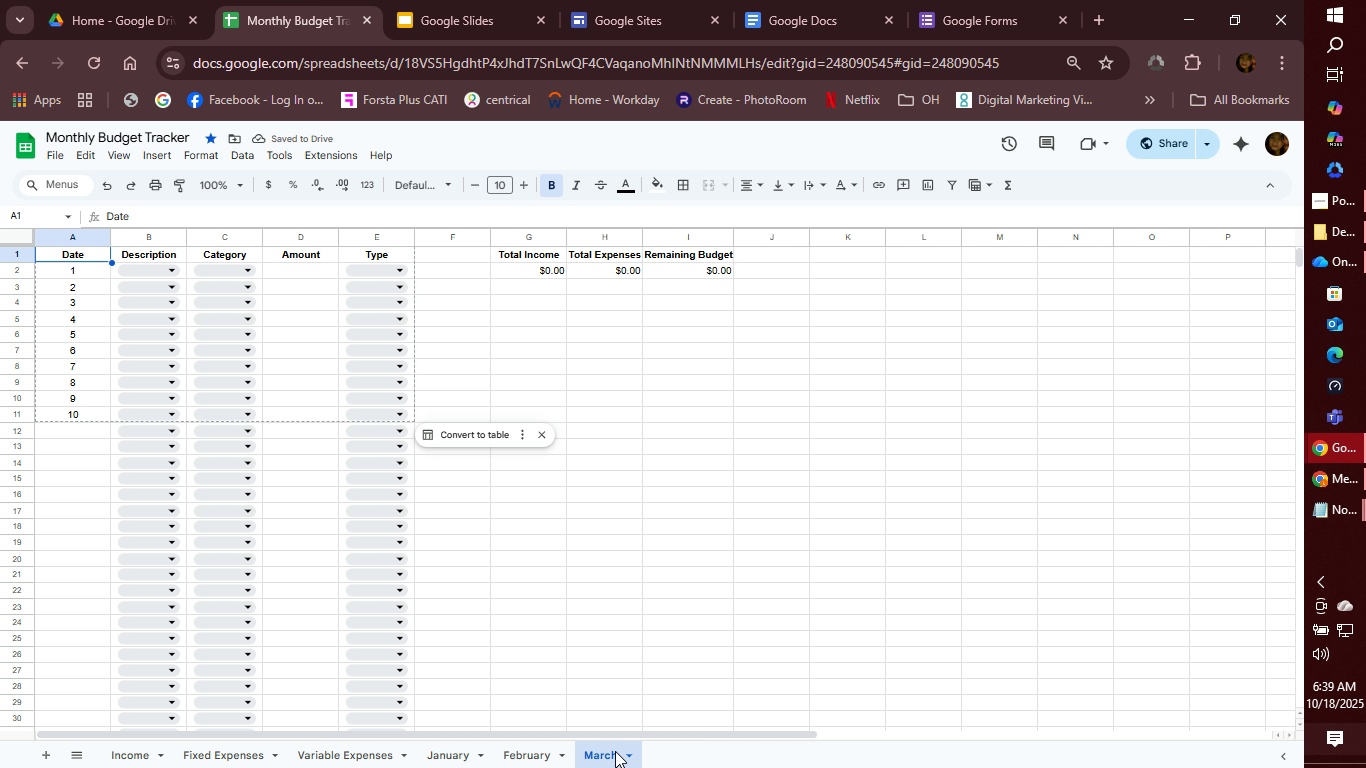 
right_click([615, 751])
 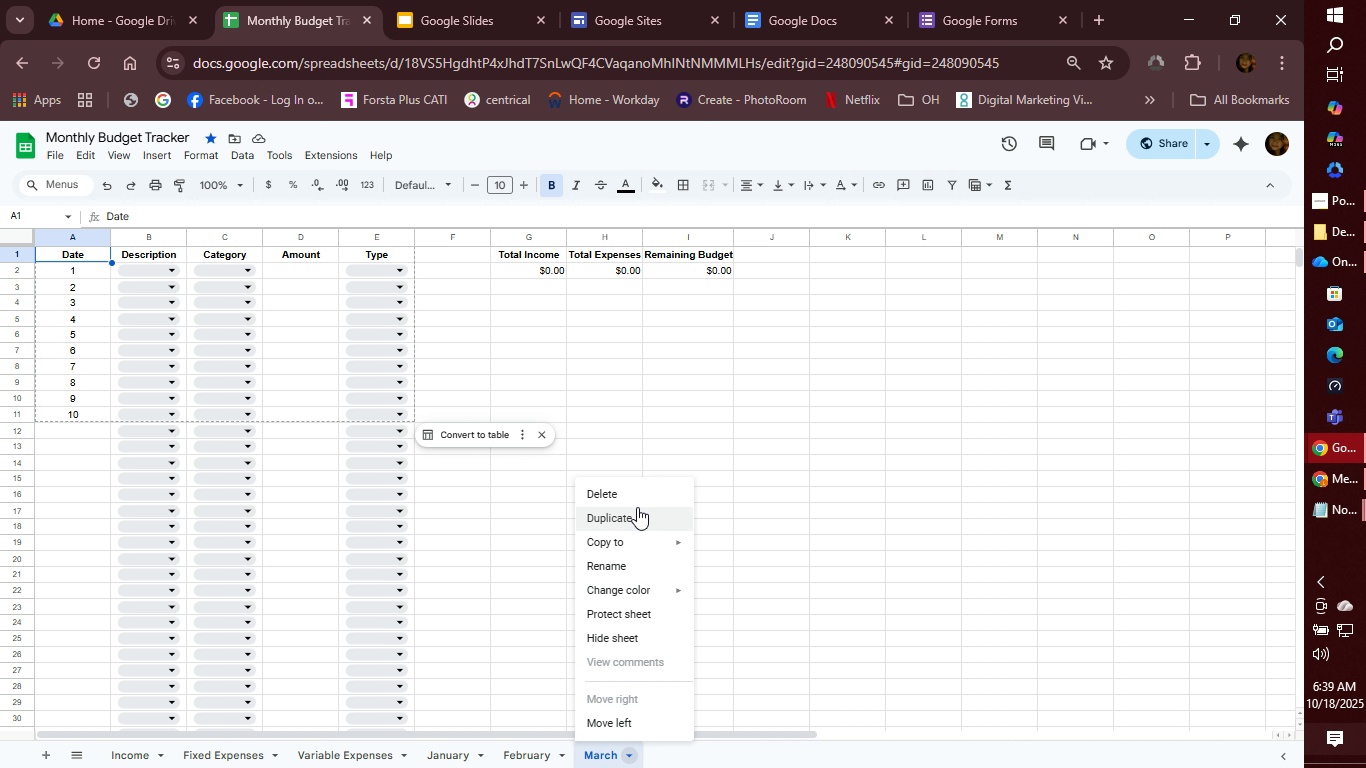 
left_click([636, 514])
 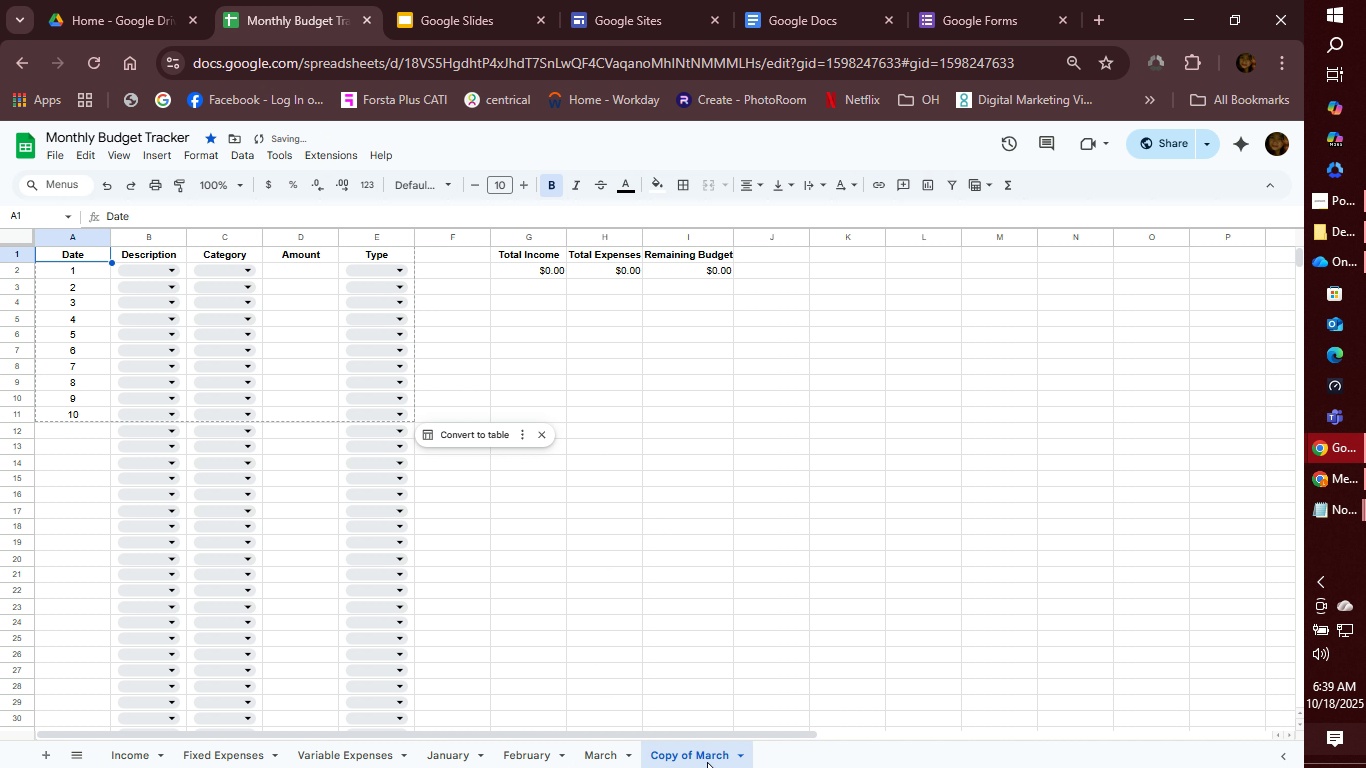 
right_click([707, 762])
 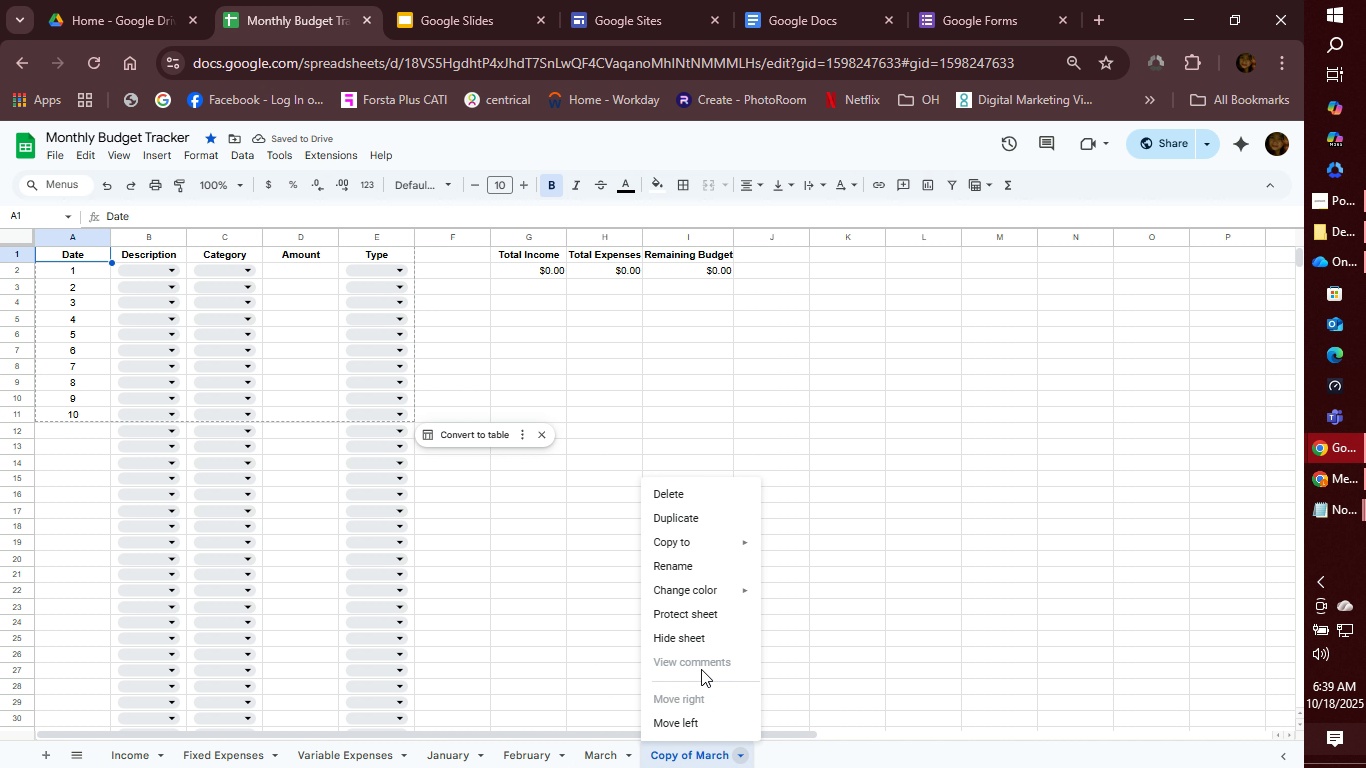 
left_click([698, 568])
 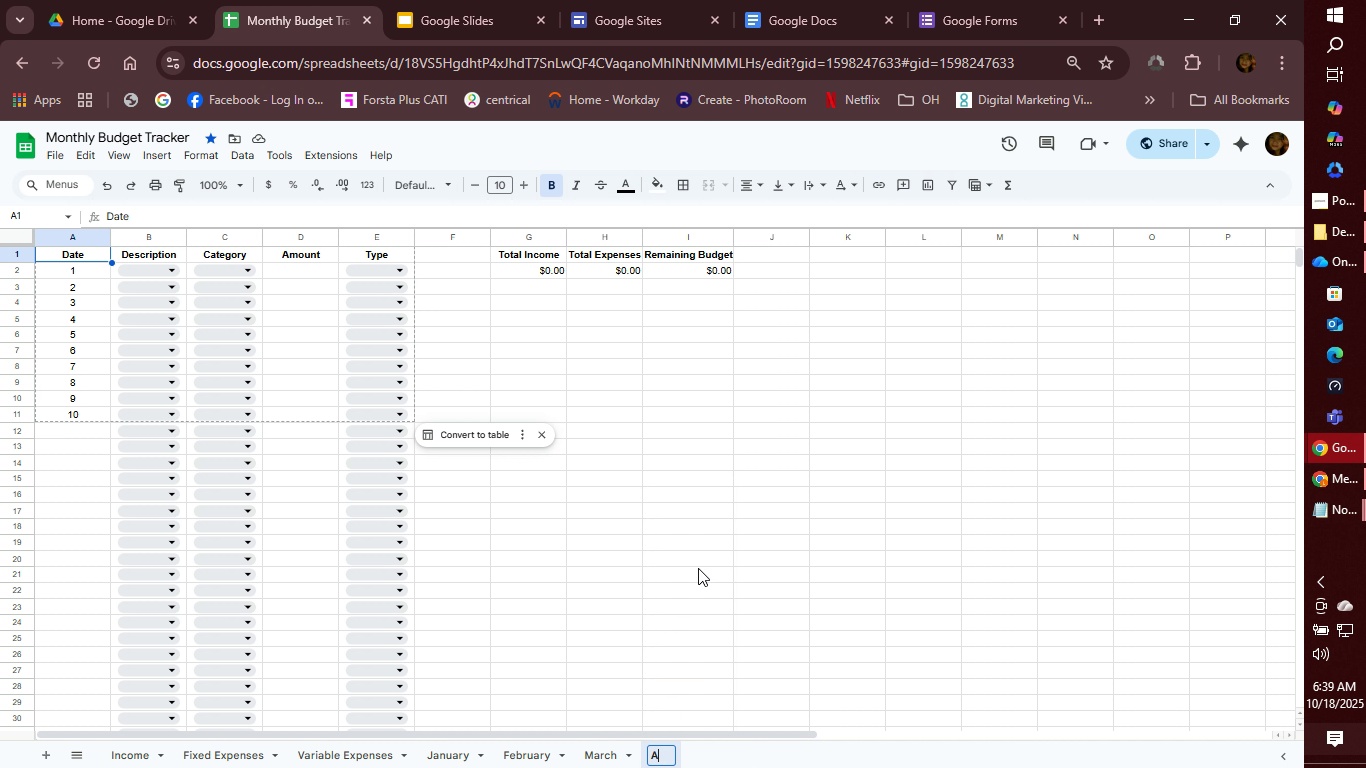 
type(April)
 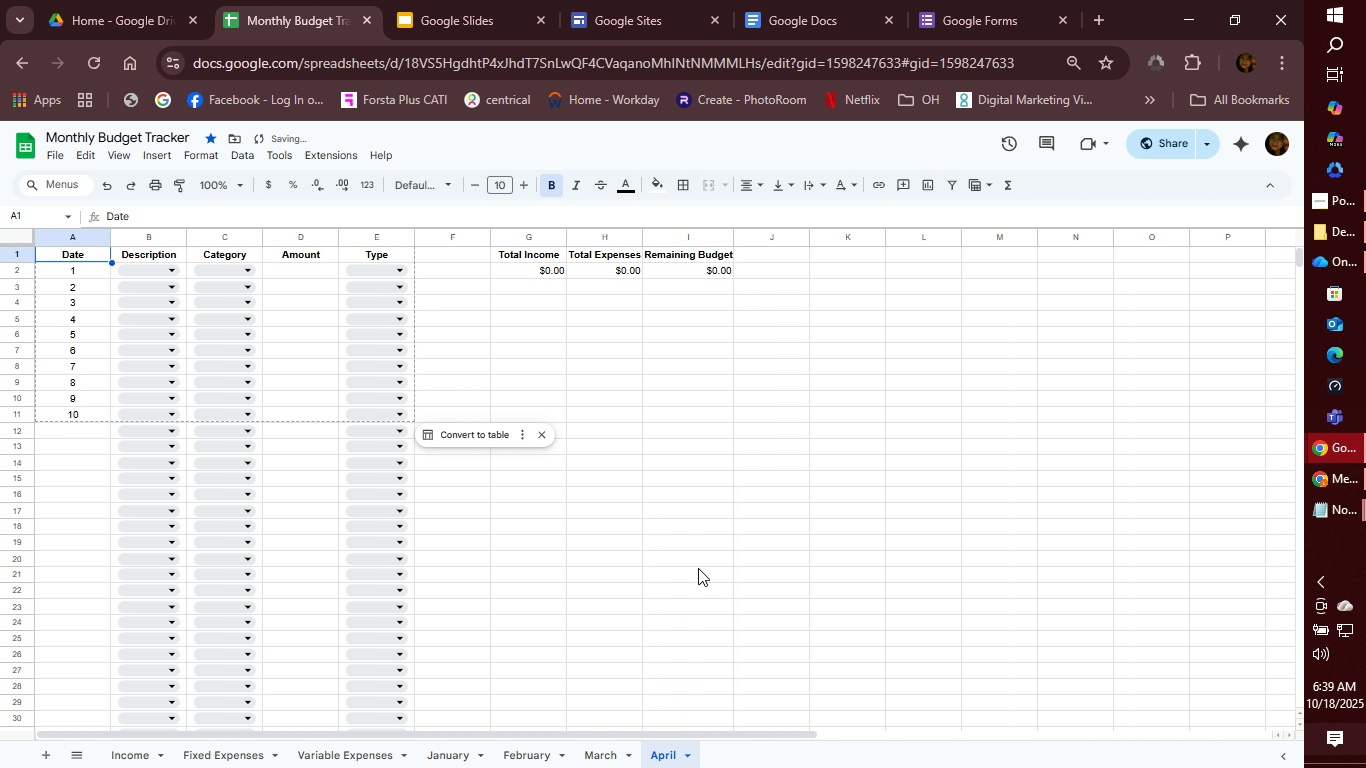 
key(Enter)
 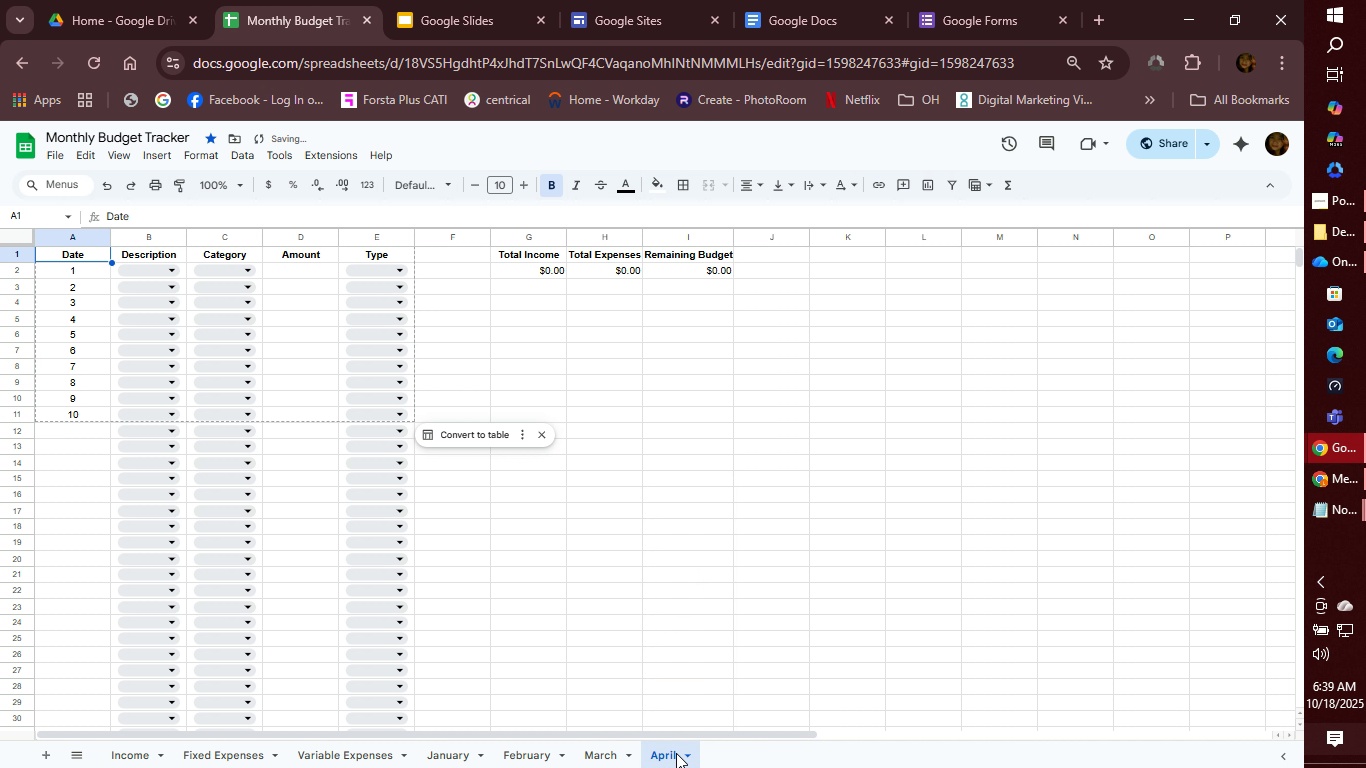 
right_click([675, 754])
 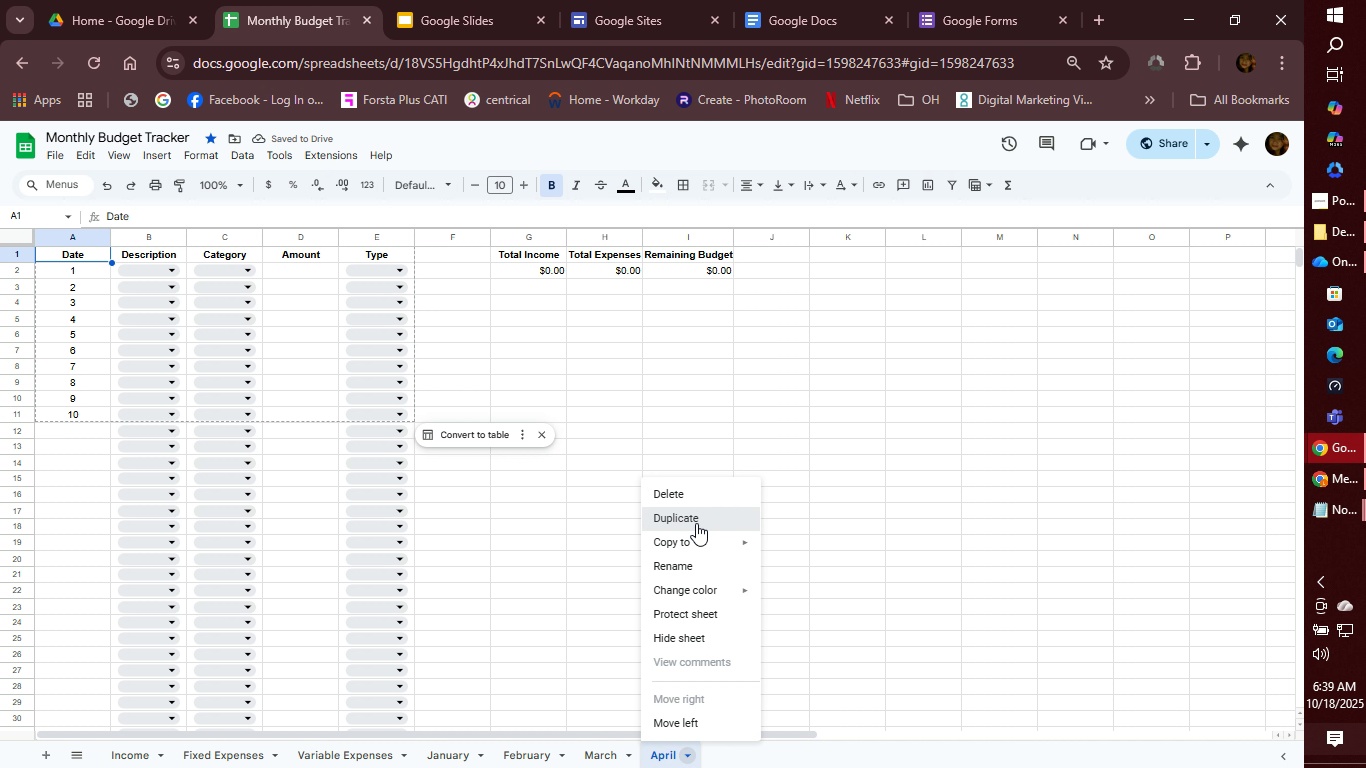 
left_click([696, 523])
 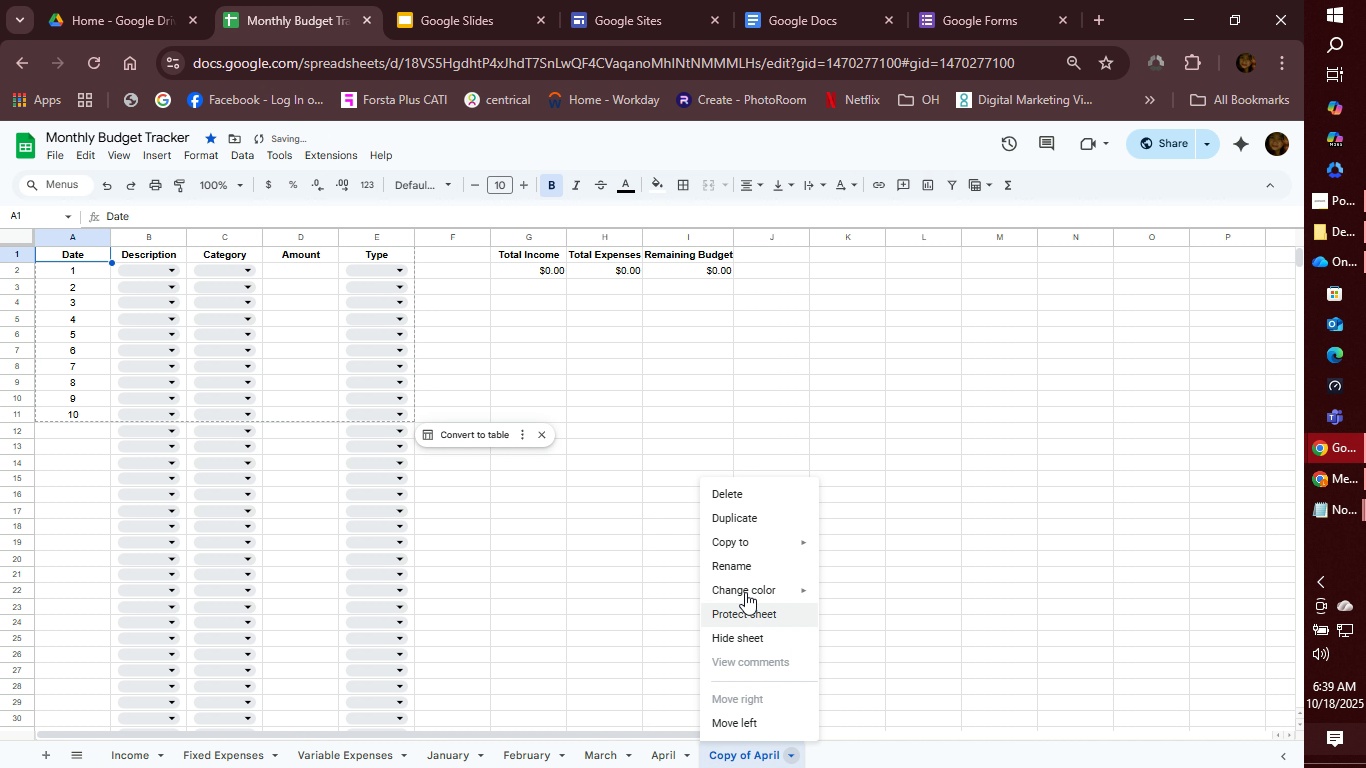 
left_click([748, 566])
 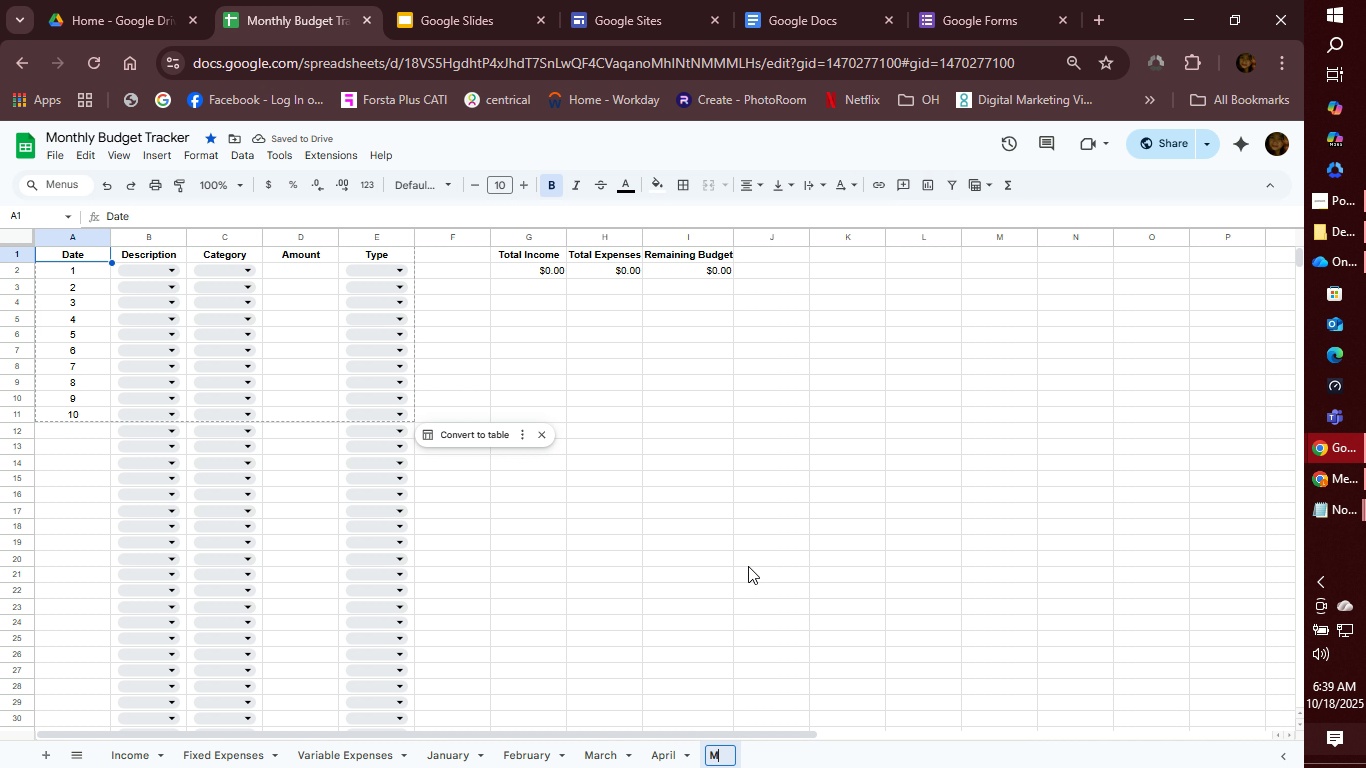 
type(My)
 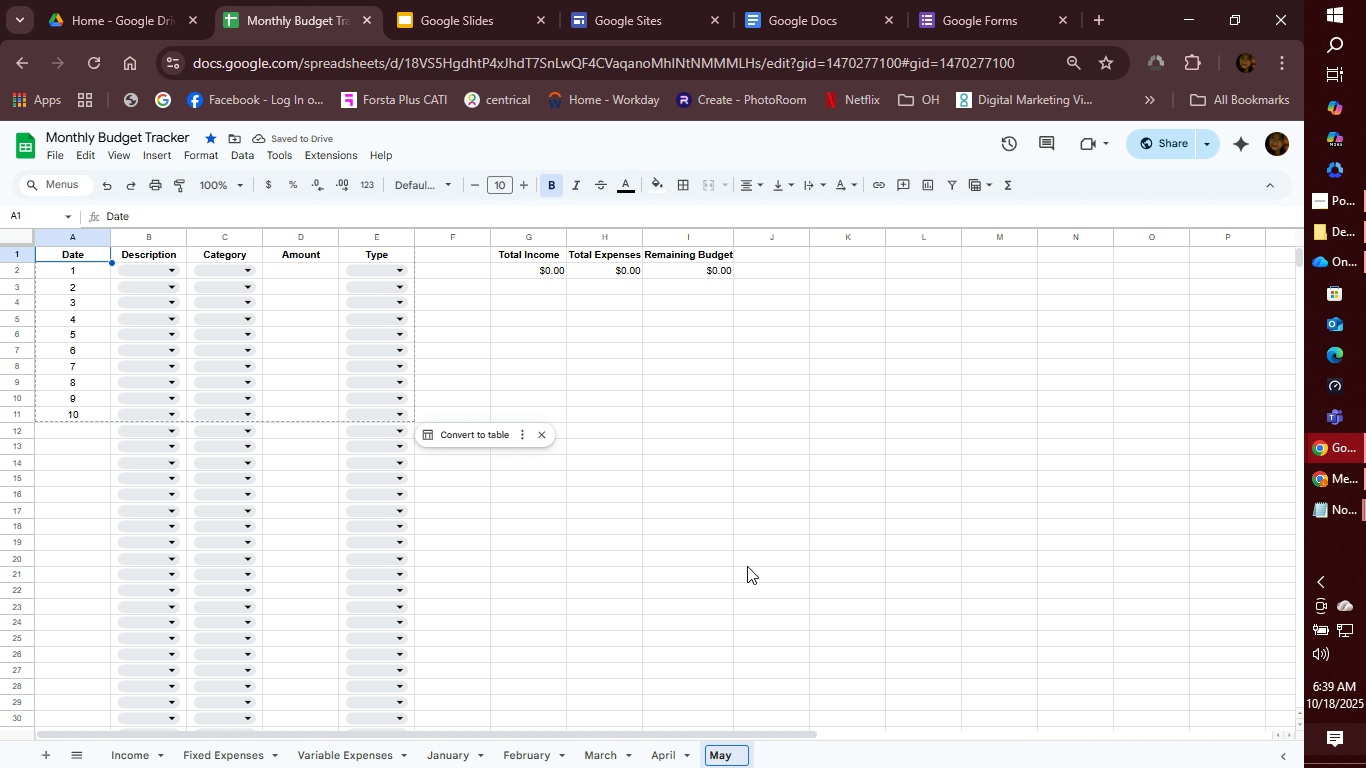 
key(Enter)
 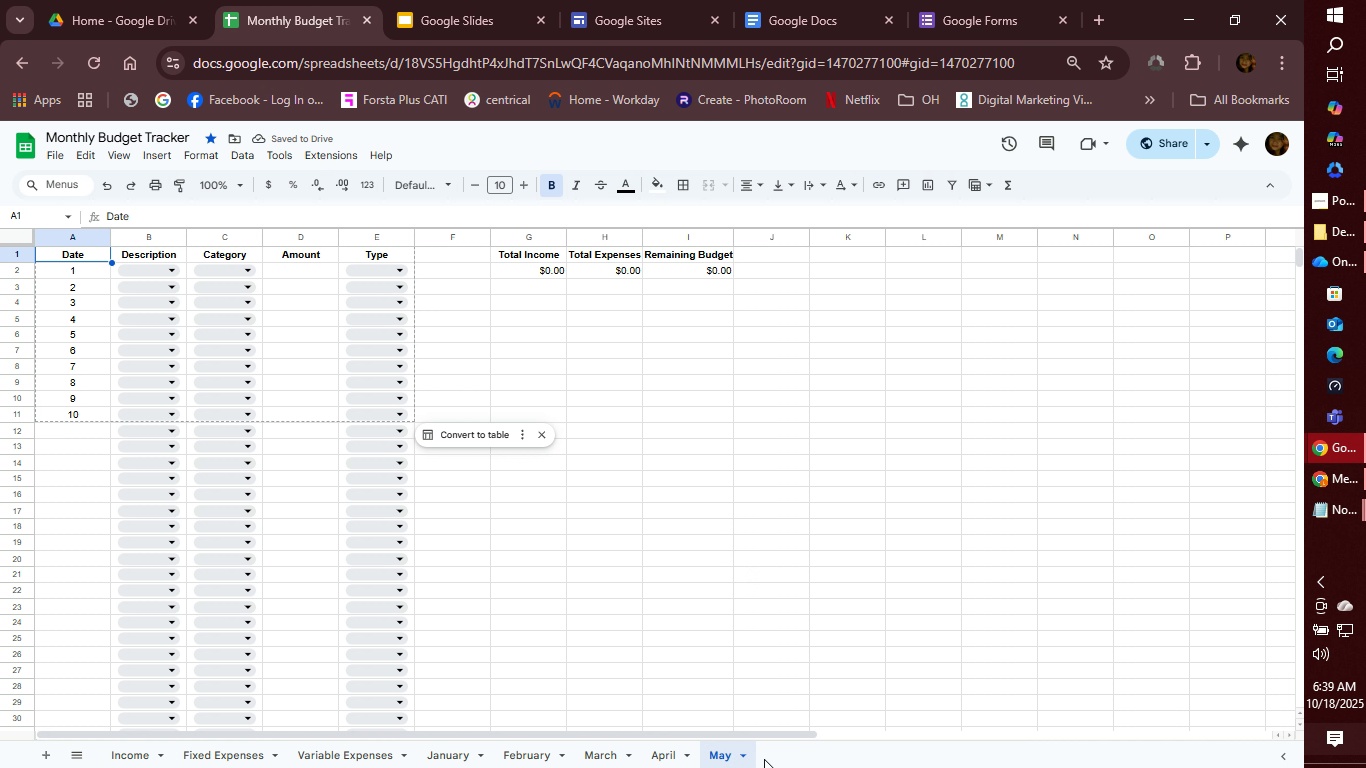 
right_click([728, 758])
 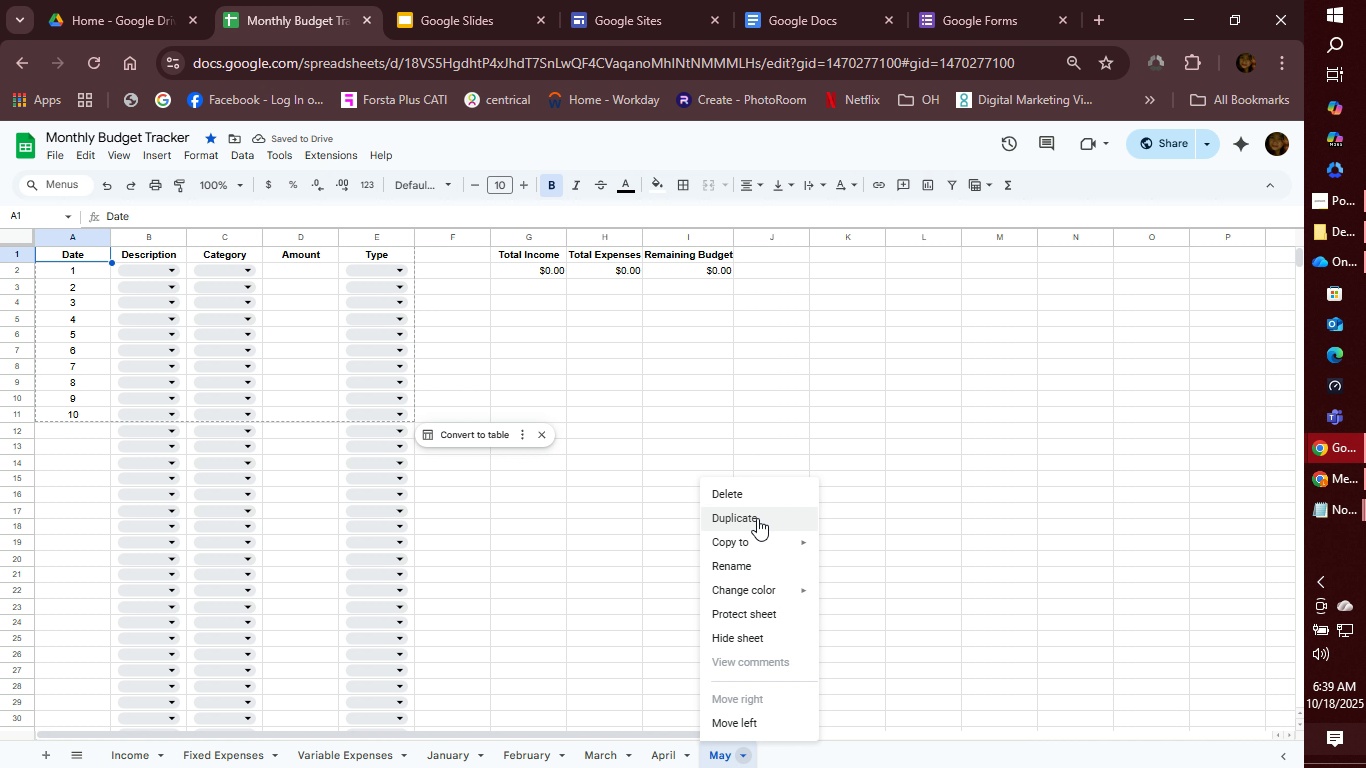 
left_click([757, 519])
 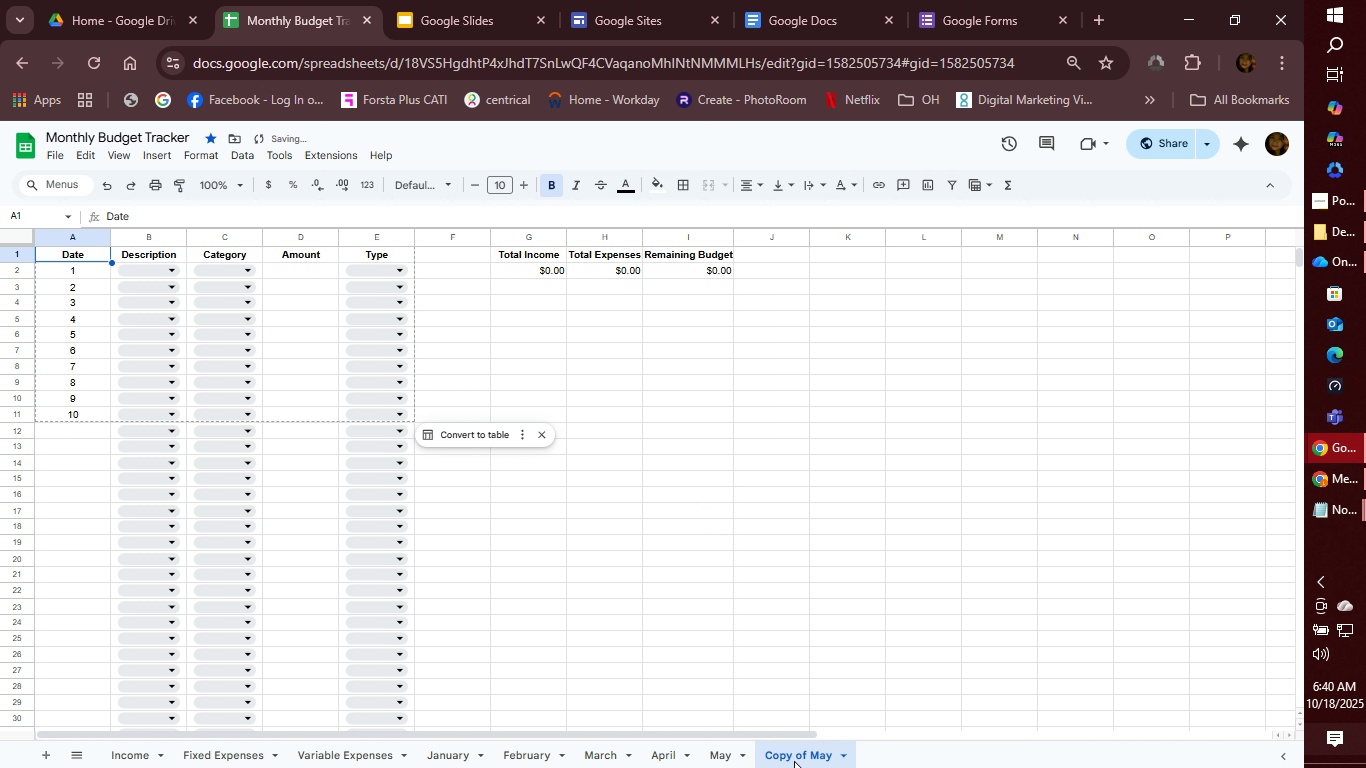 
right_click([795, 761])
 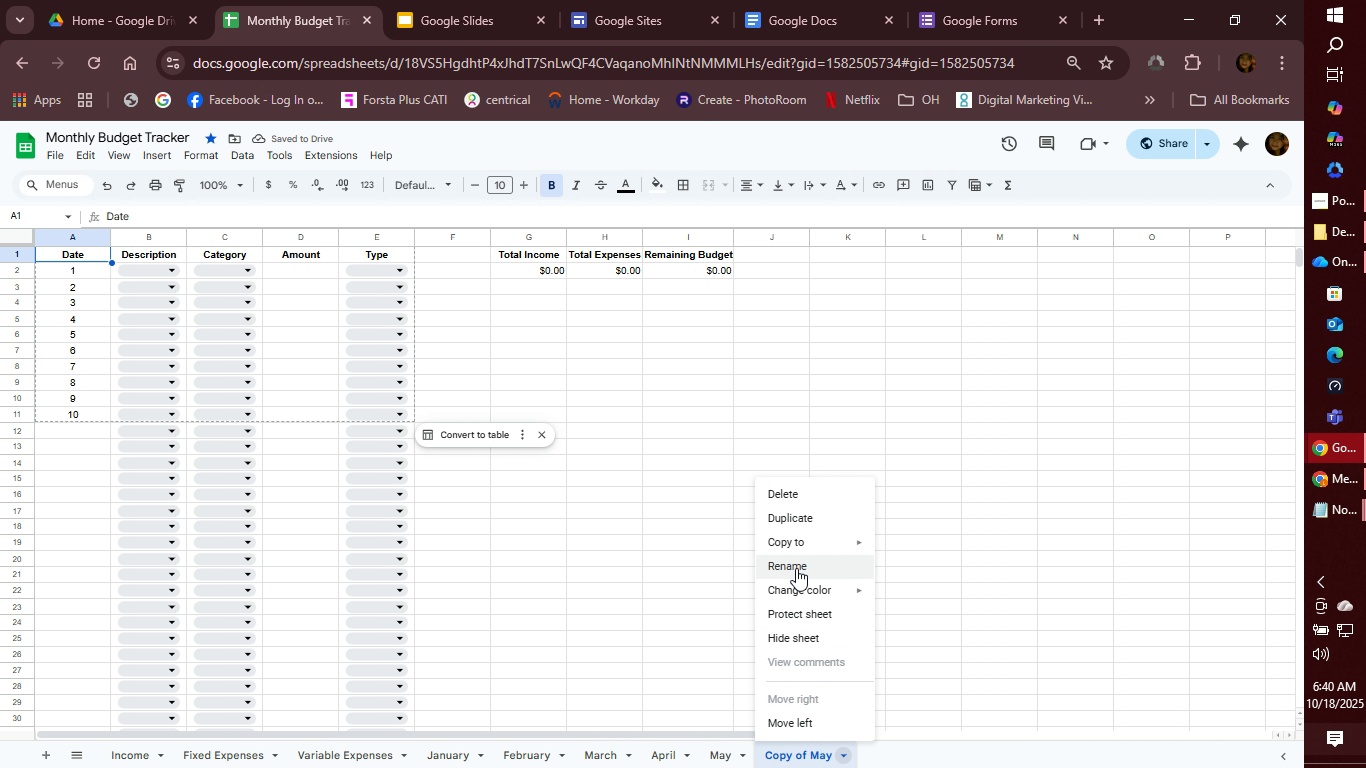 
left_click([796, 568])
 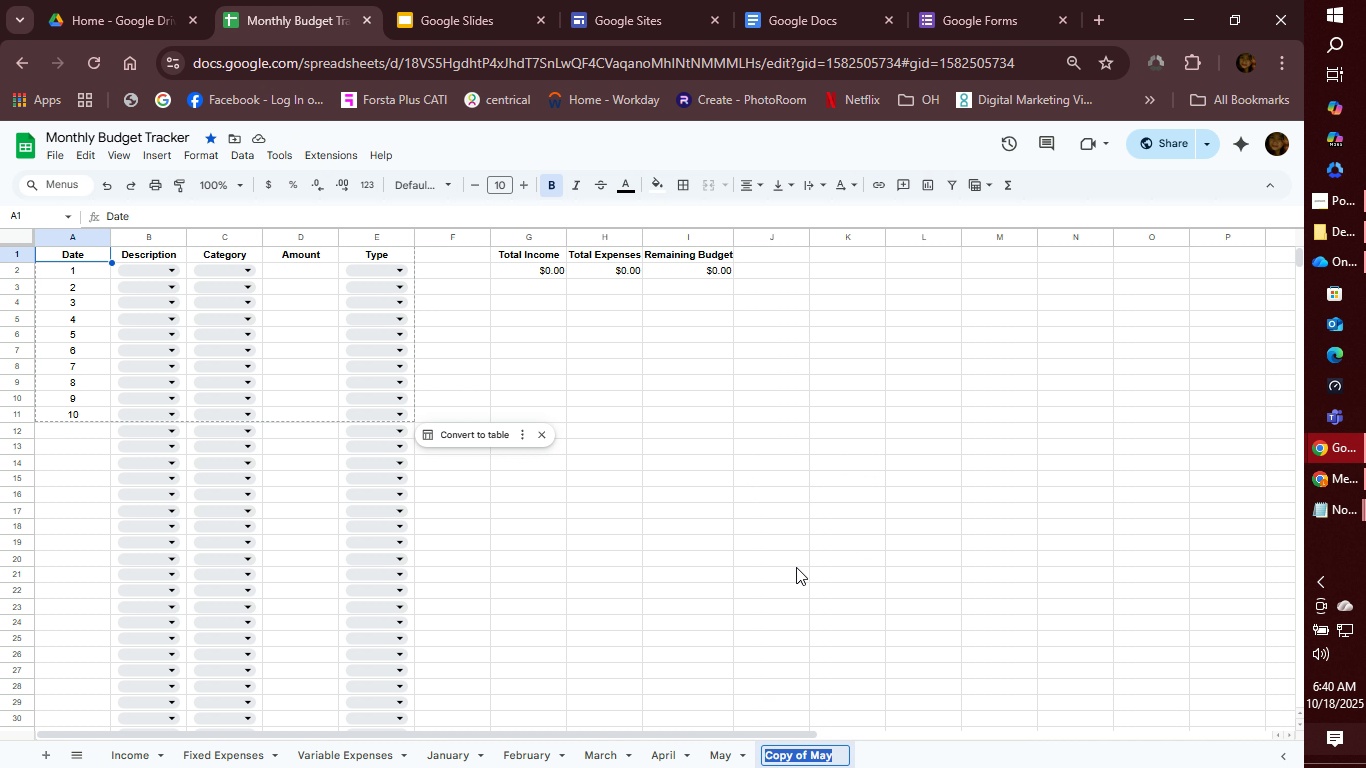 
type(June)
 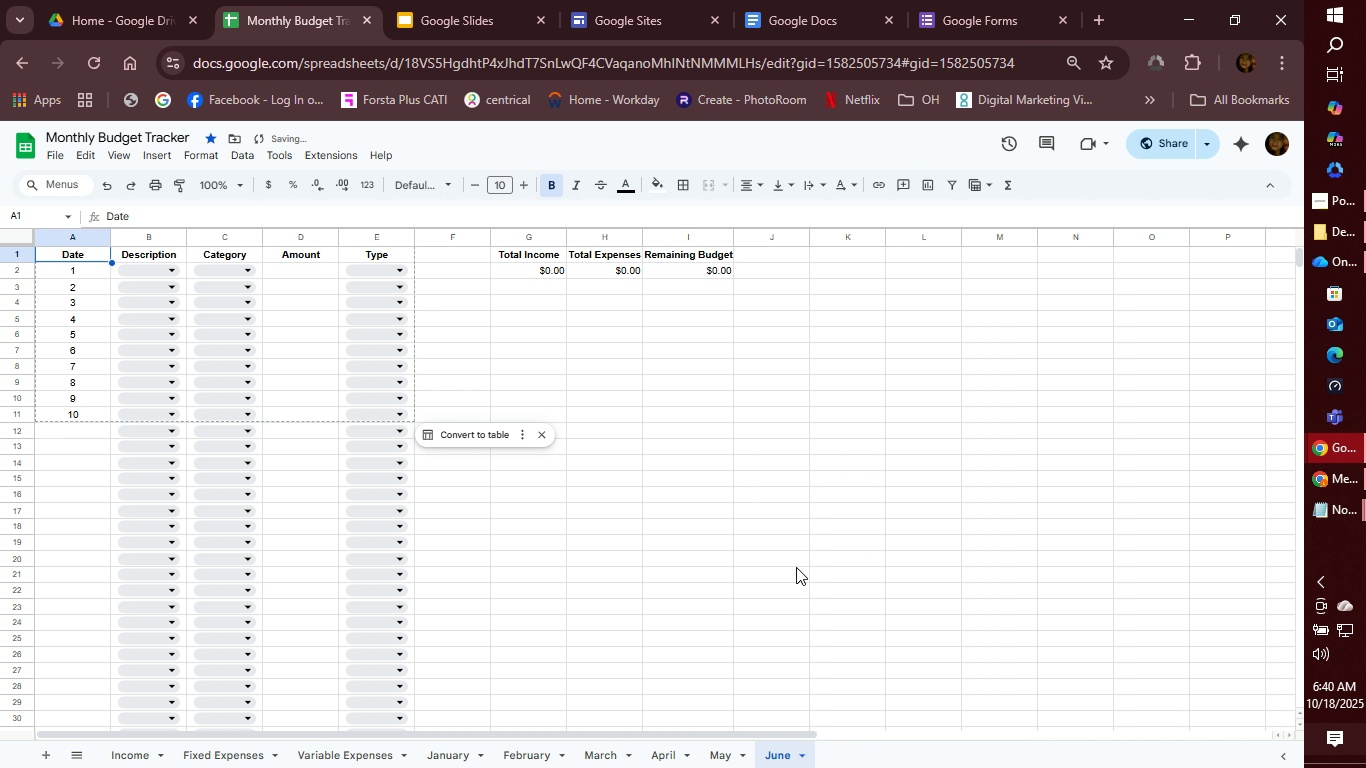 
key(Enter)
 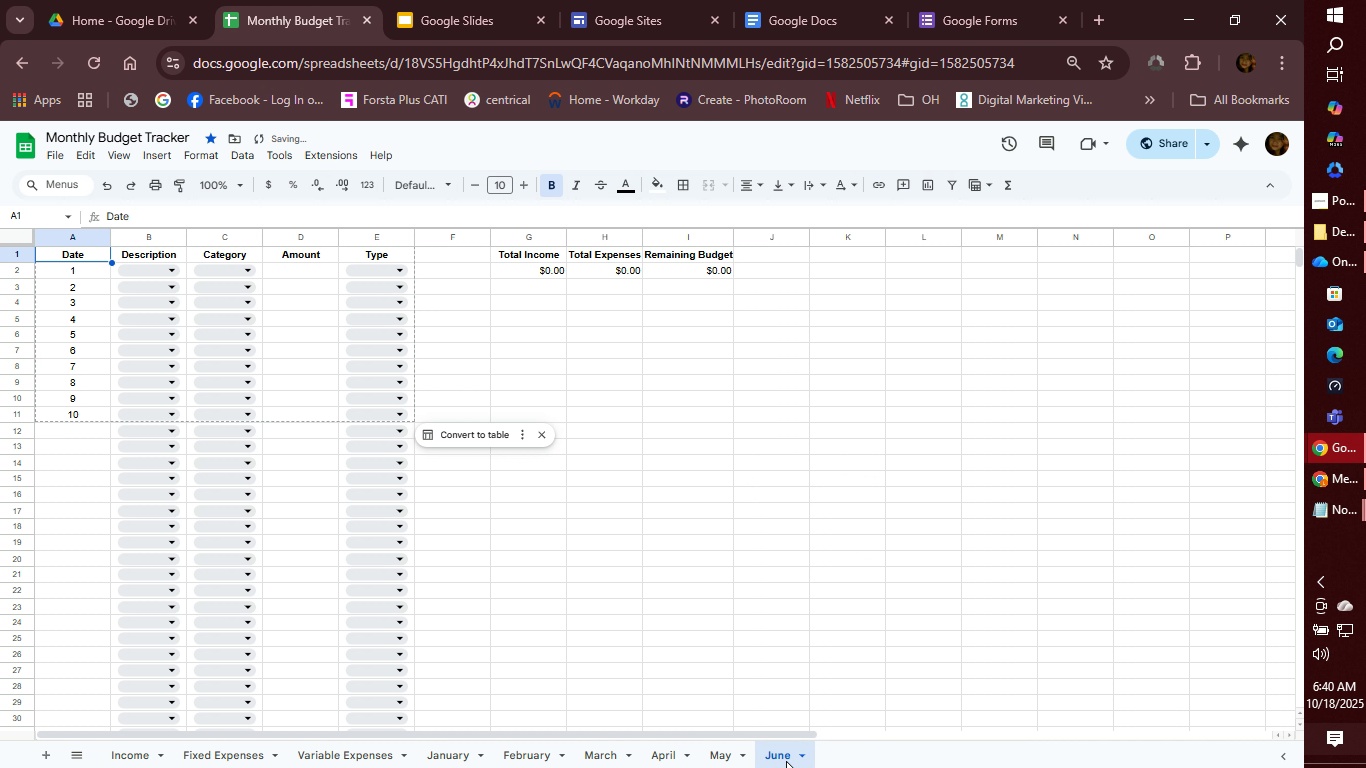 
right_click([786, 758])
 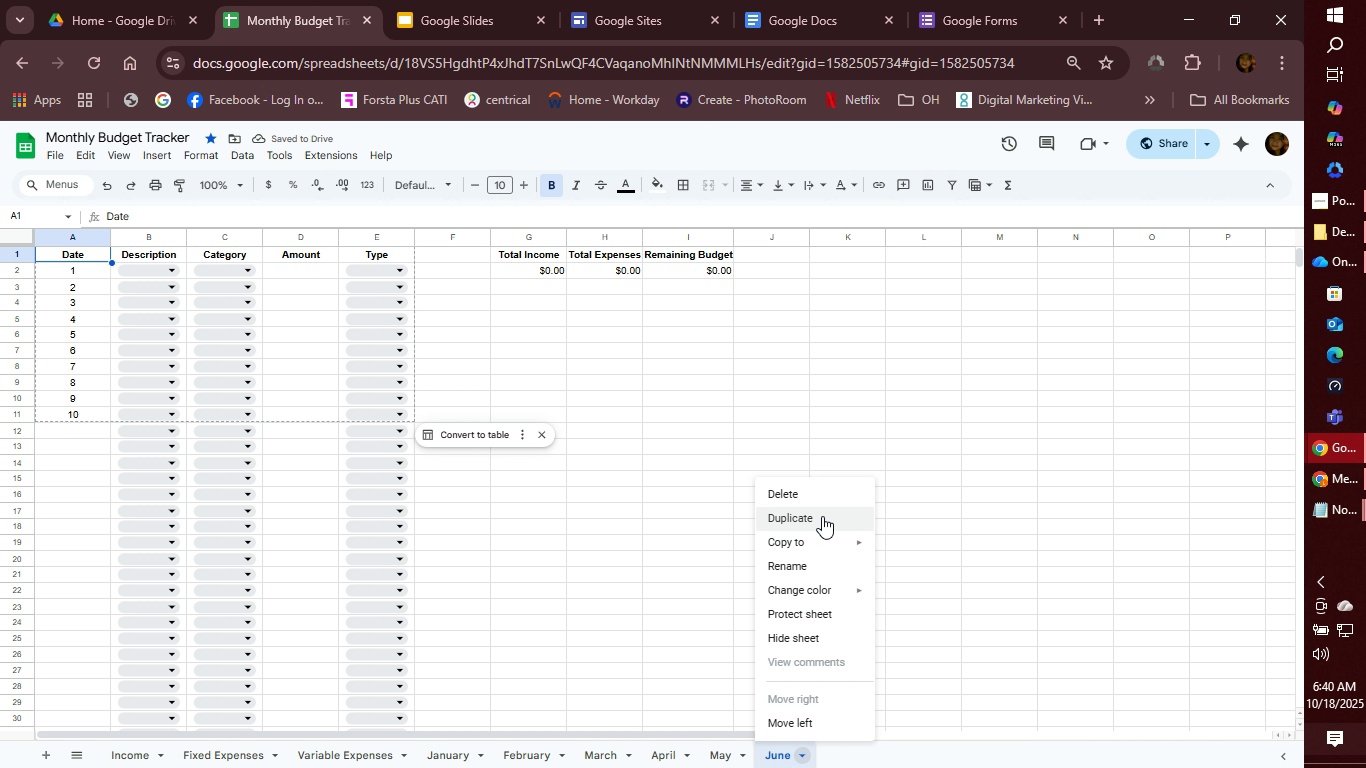 
left_click([822, 516])
 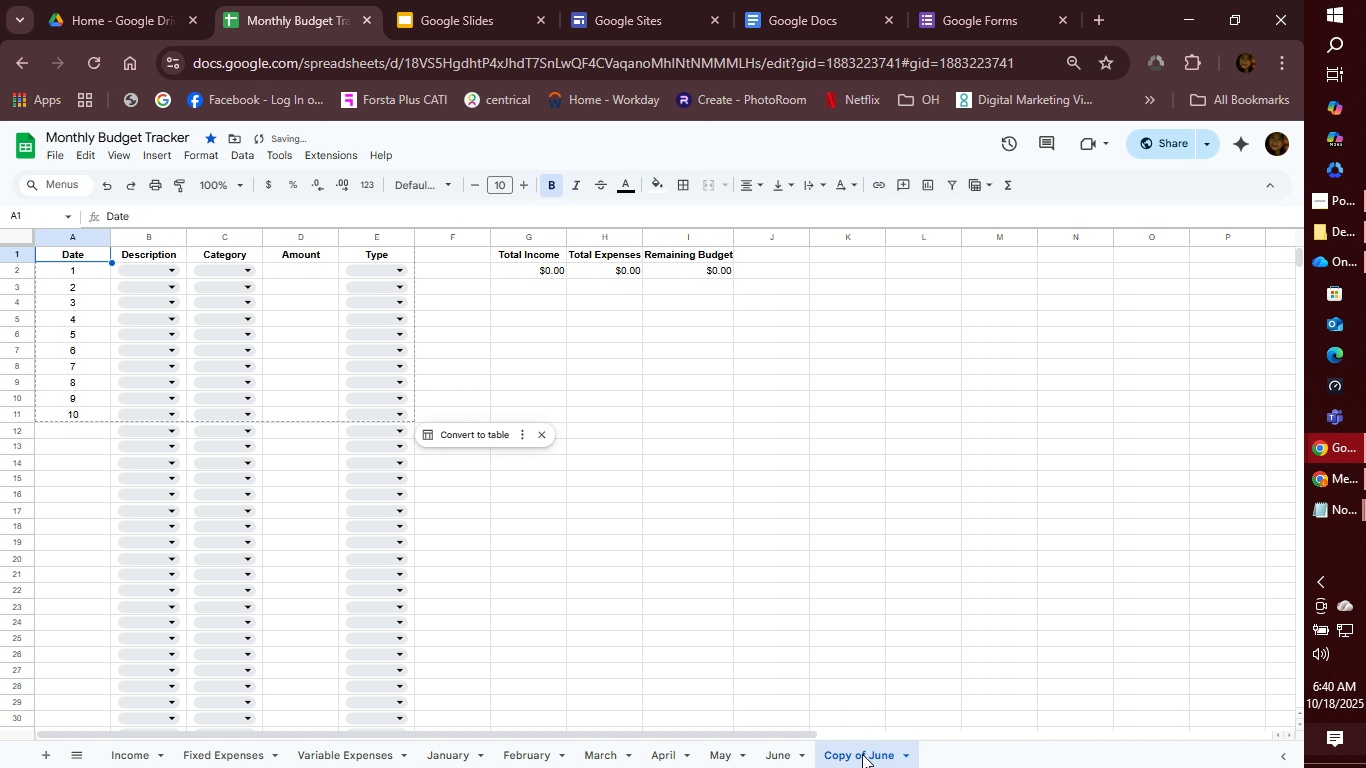 
right_click([863, 755])
 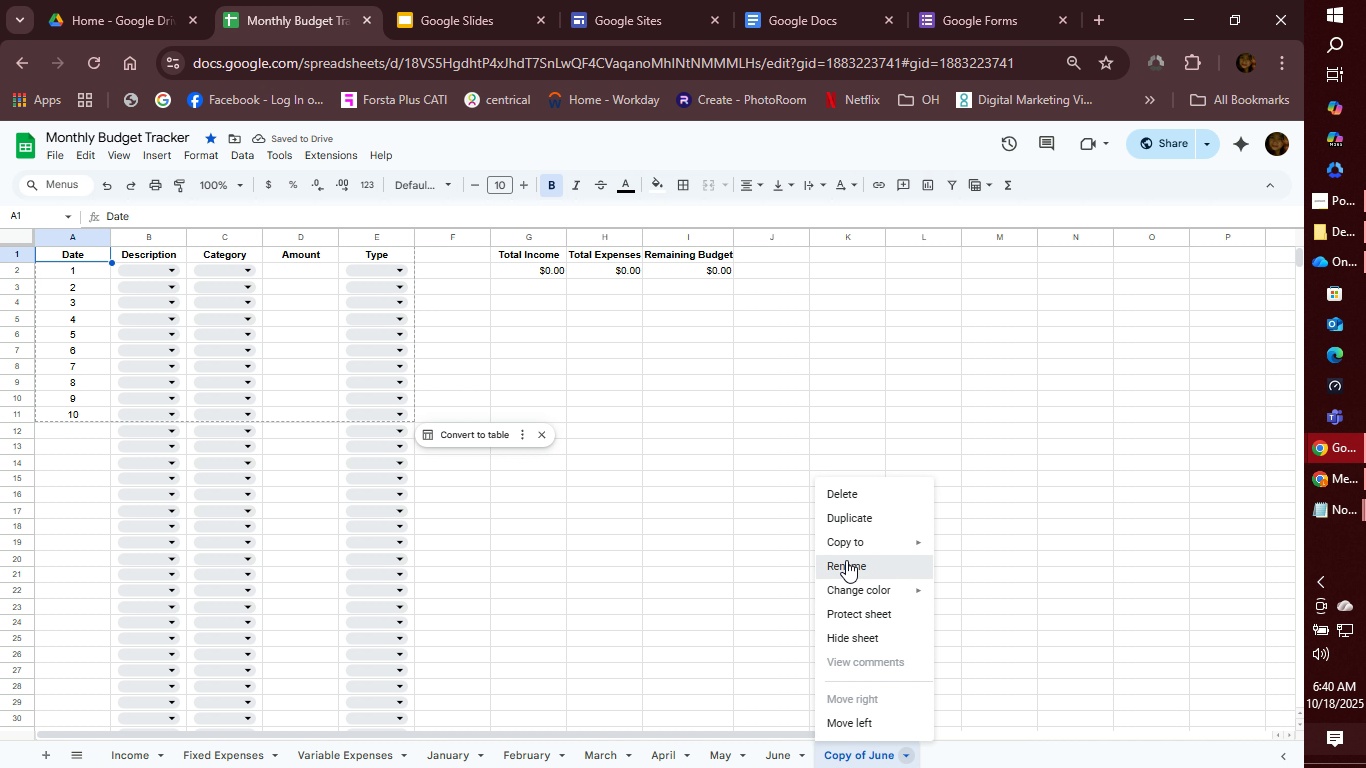 
left_click([846, 560])
 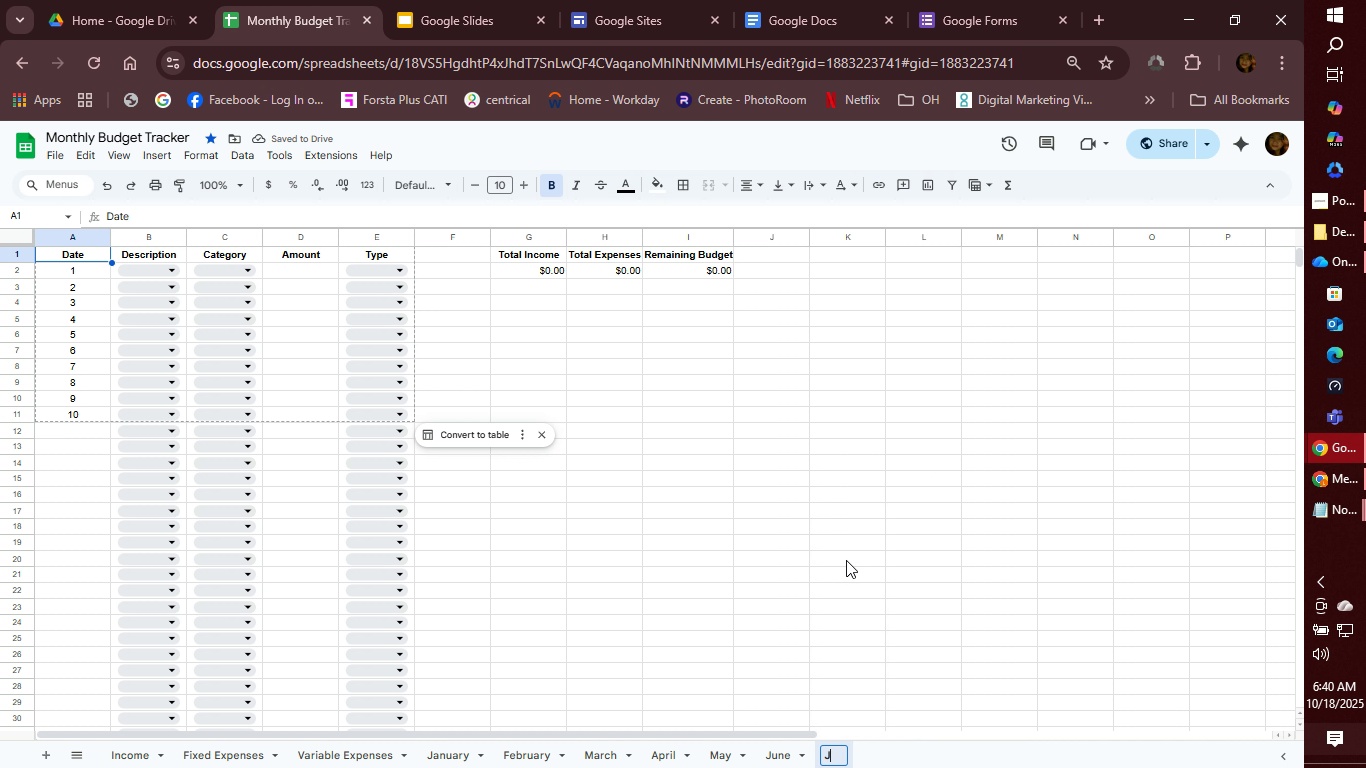 
type(Juky)
key(Backspace)
key(Backspace)
type(ly)
 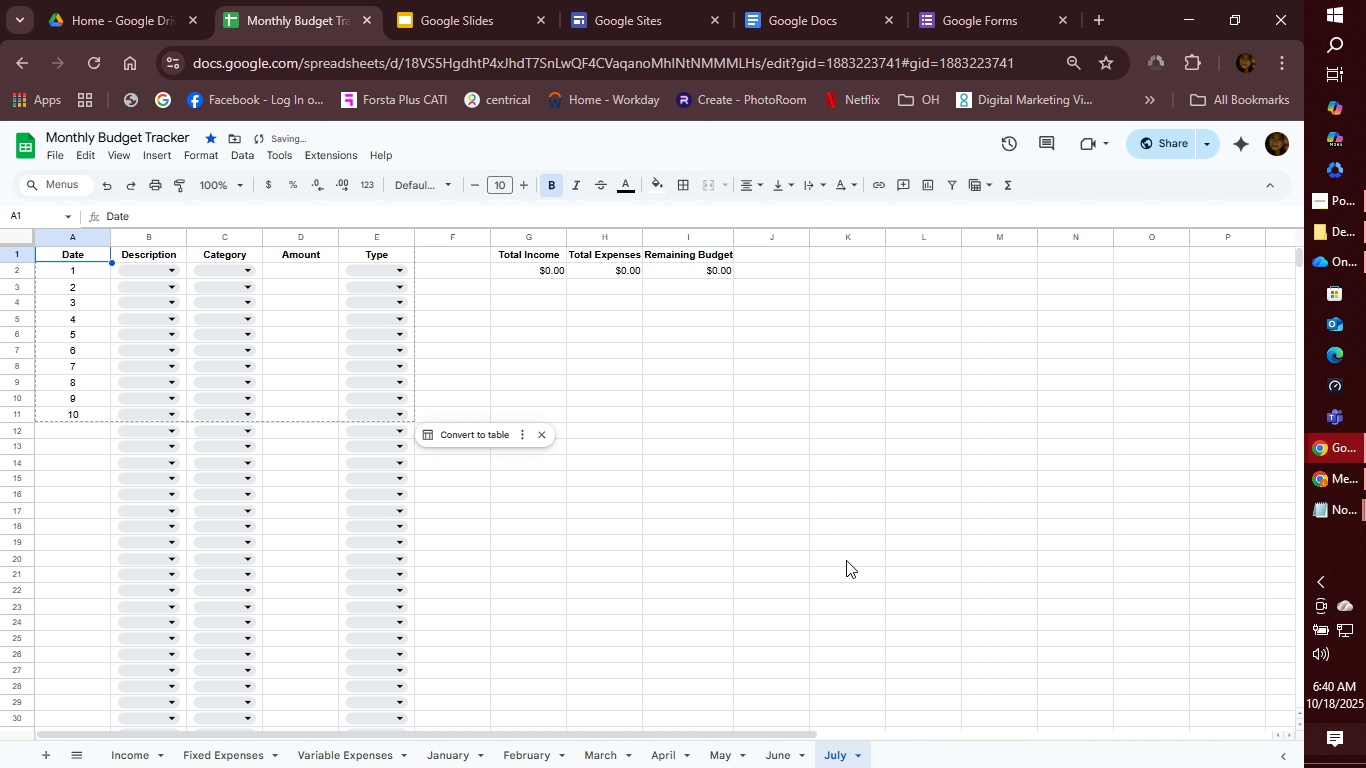 
key(Enter)
 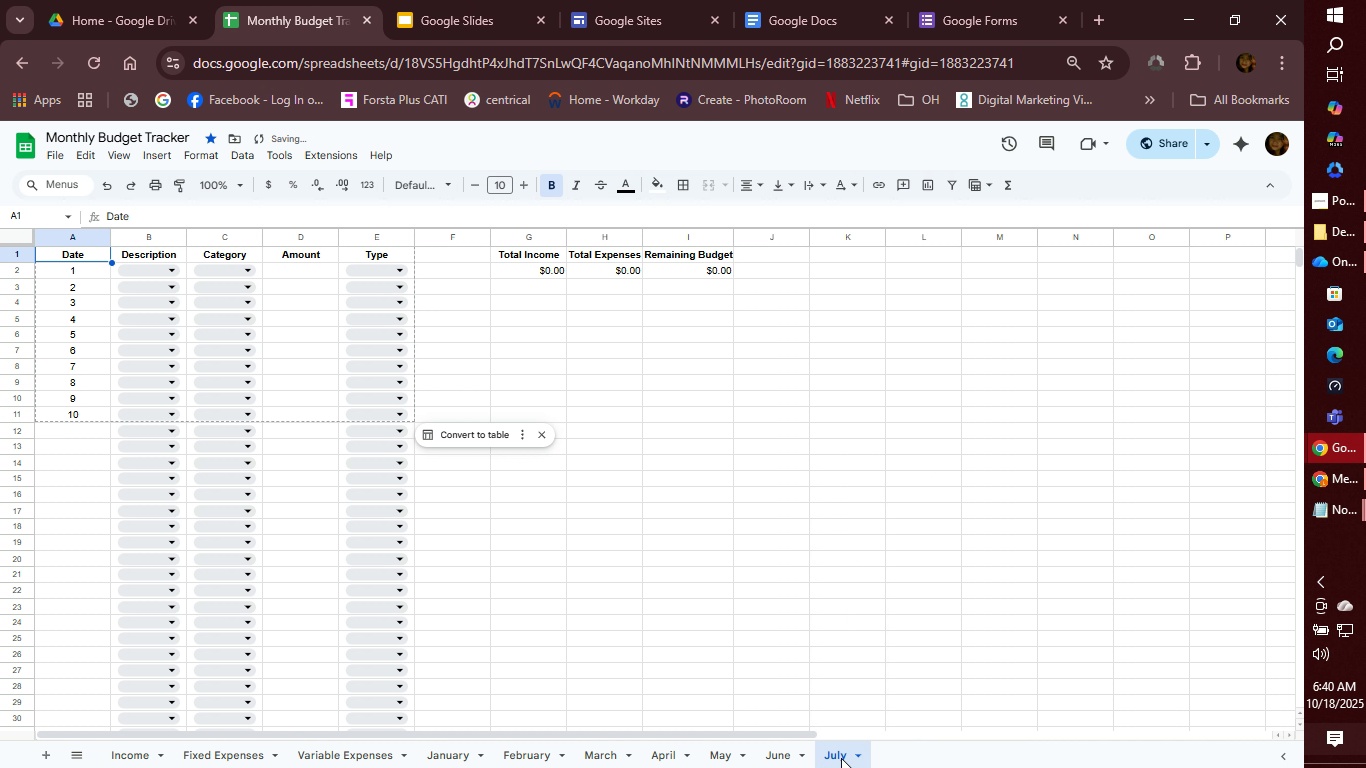 
right_click([839, 757])
 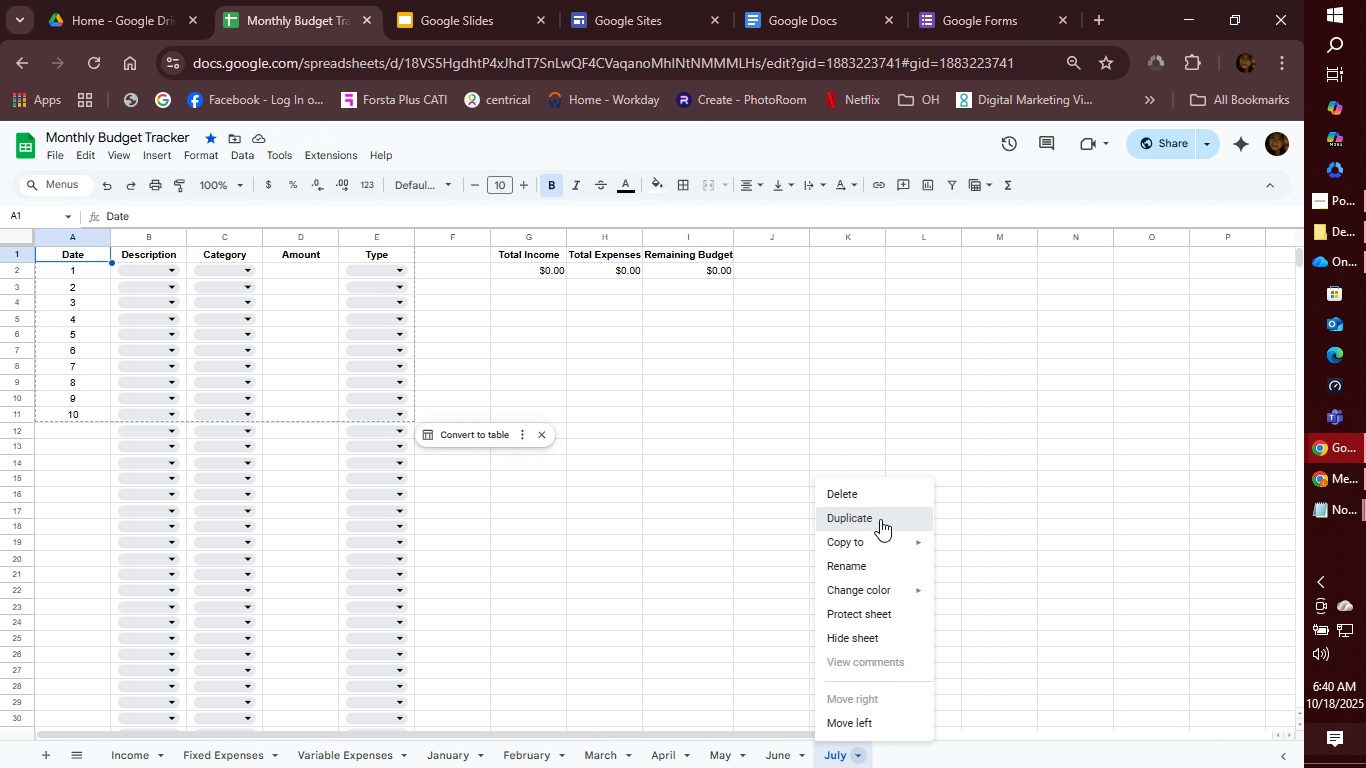 
left_click([880, 519])
 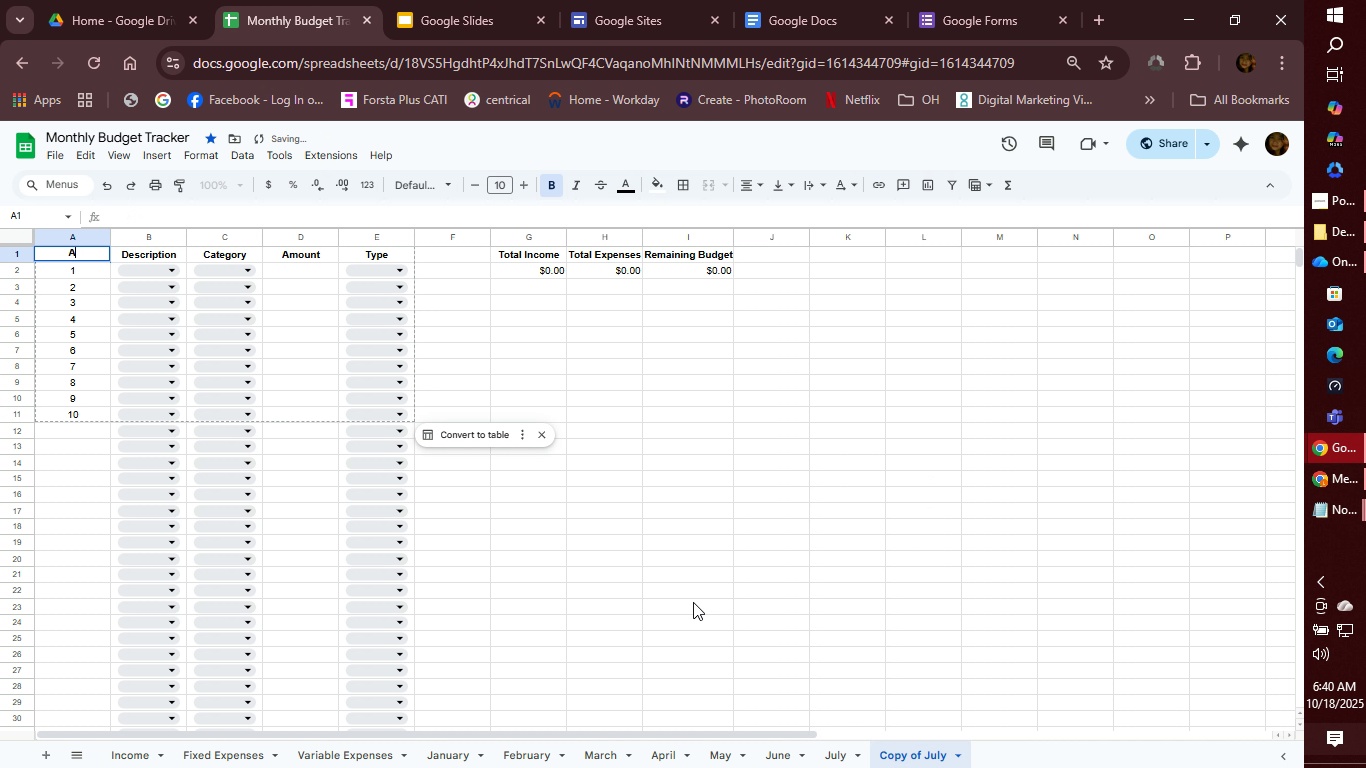 
type(August)
 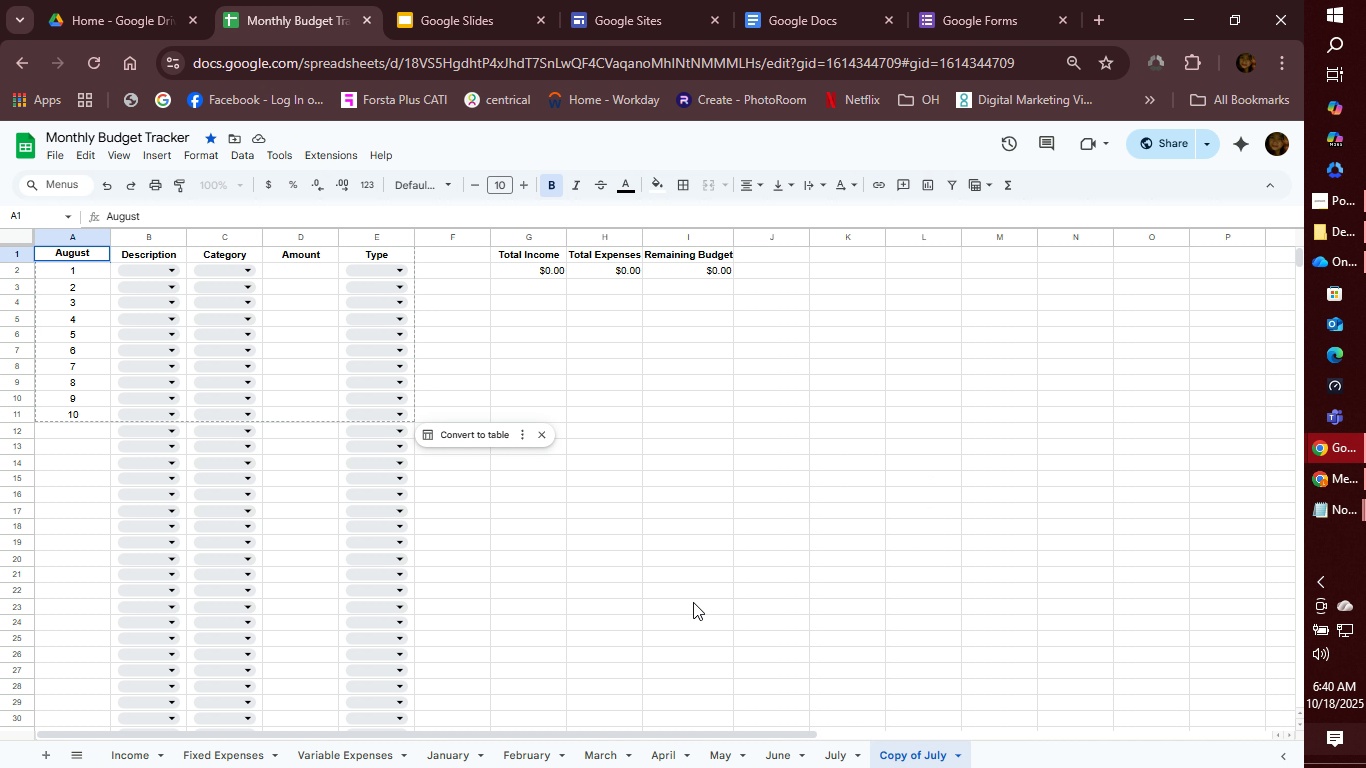 
key(Control+Z)
 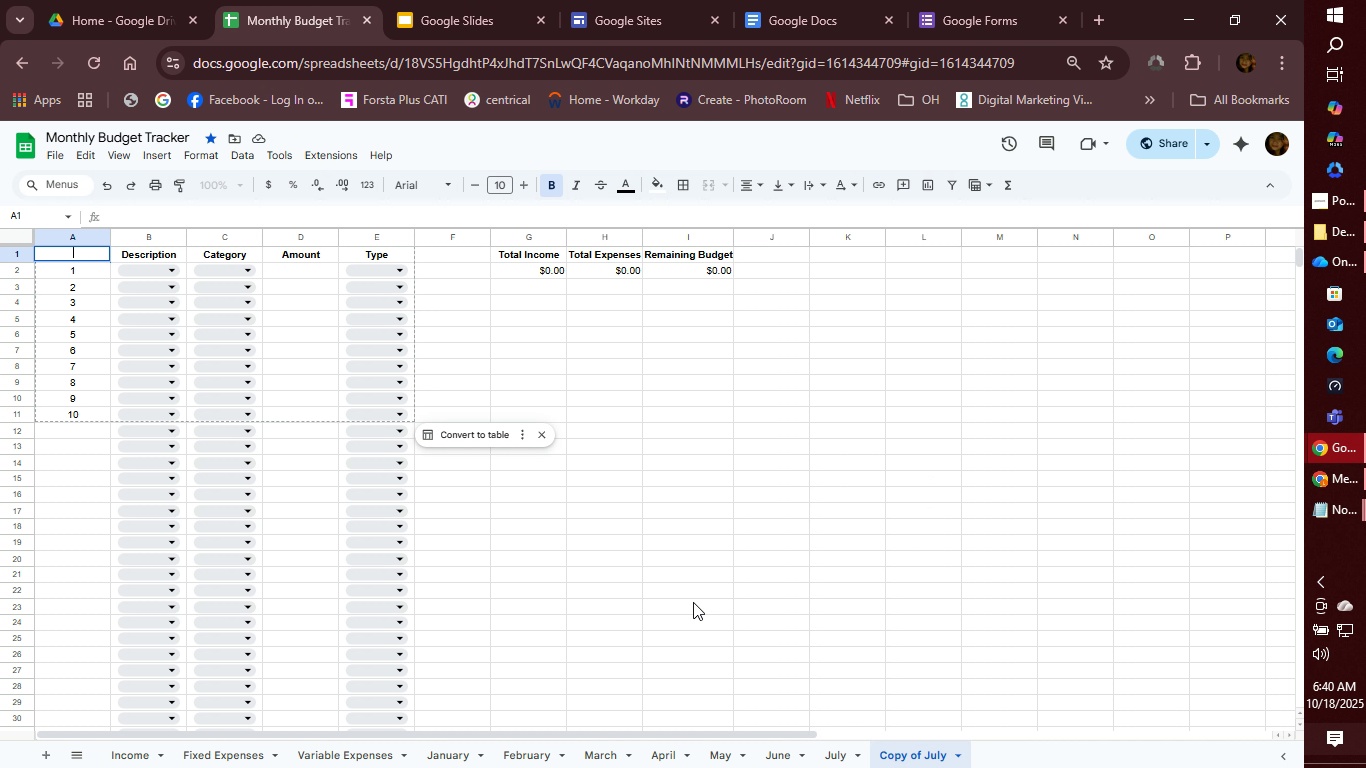 
key(Control+Z)
 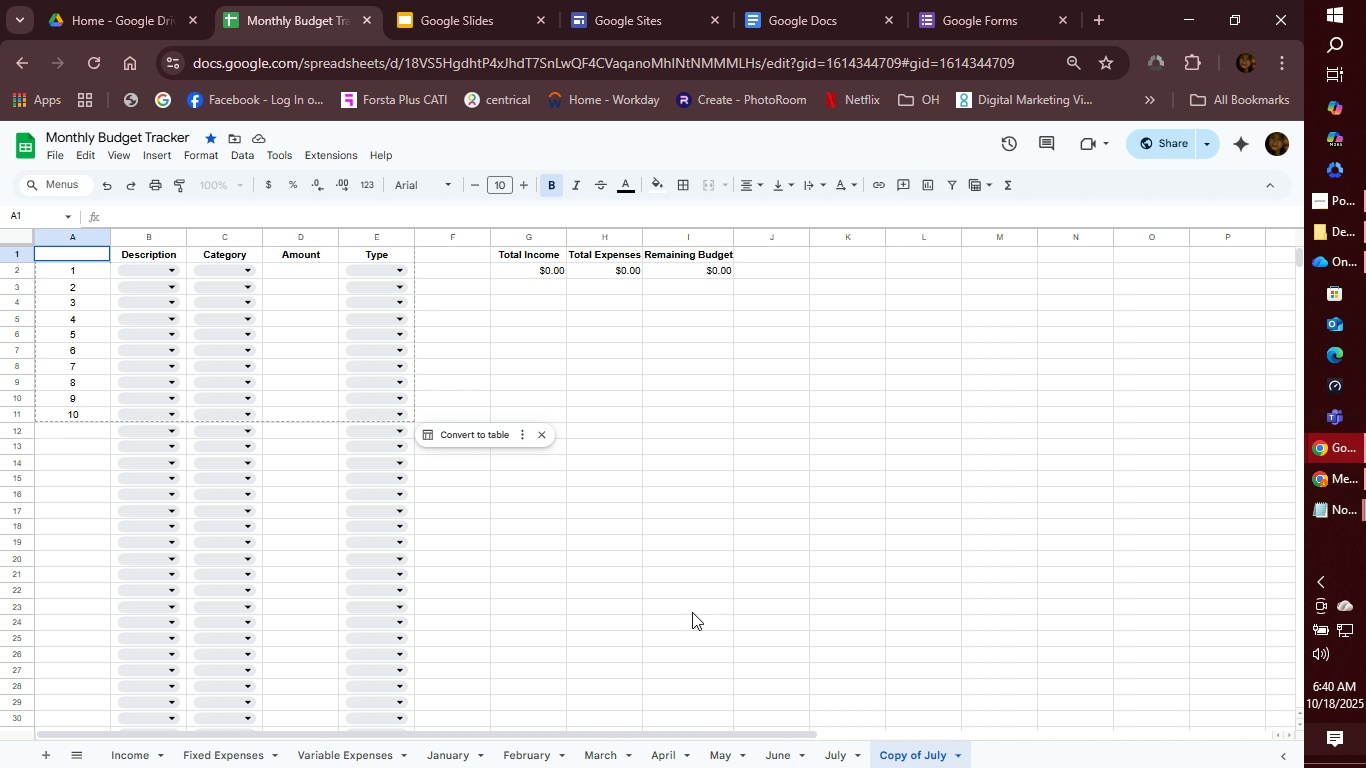 
type(DAT)
key(Backspace)
key(Backspace)
type(ate)
 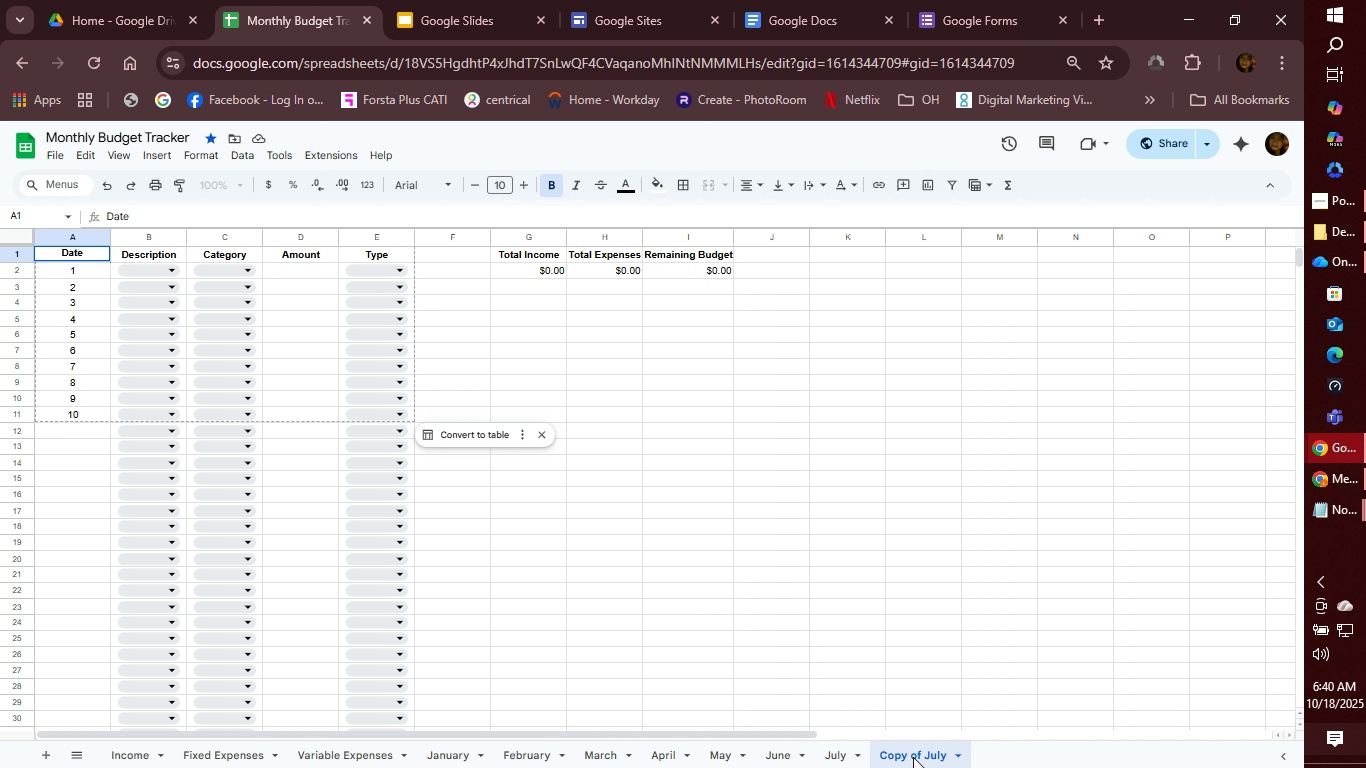 
right_click([913, 757])
 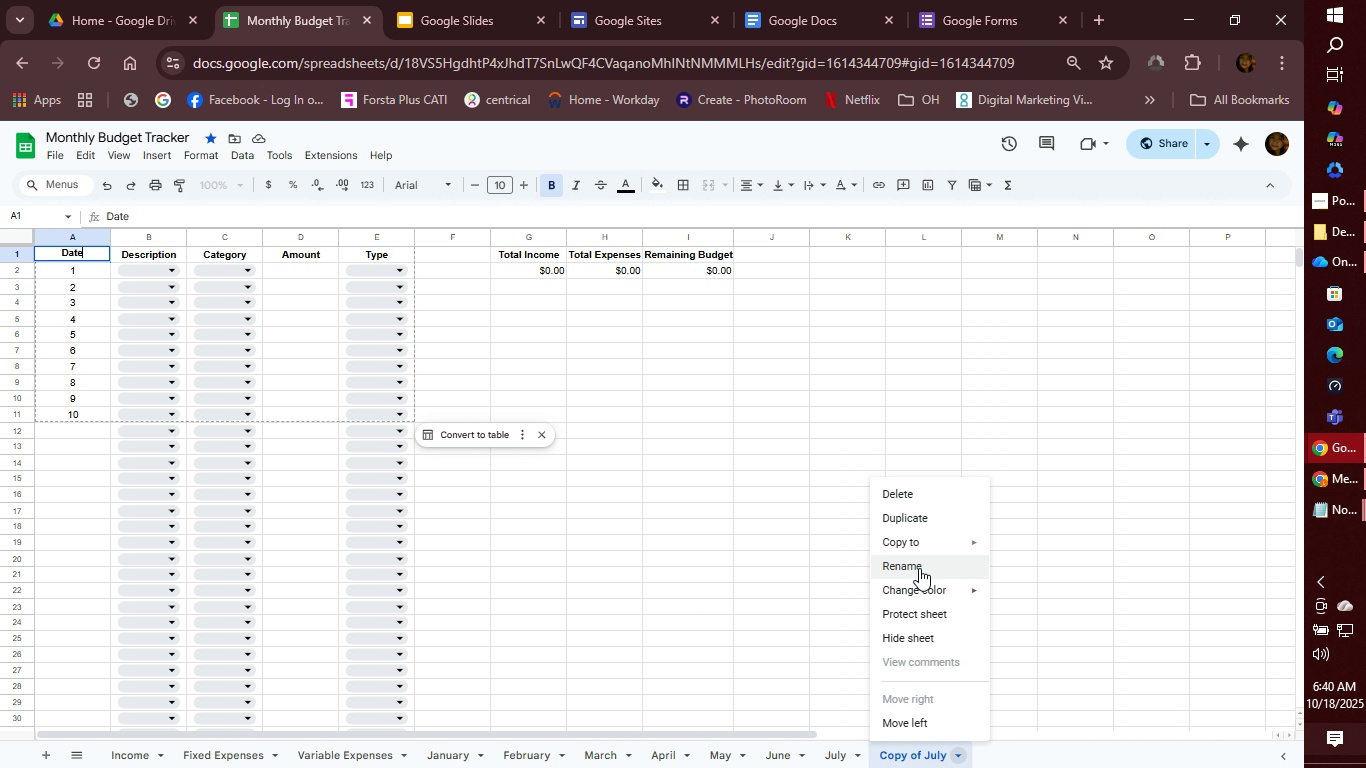 
left_click([919, 568])
 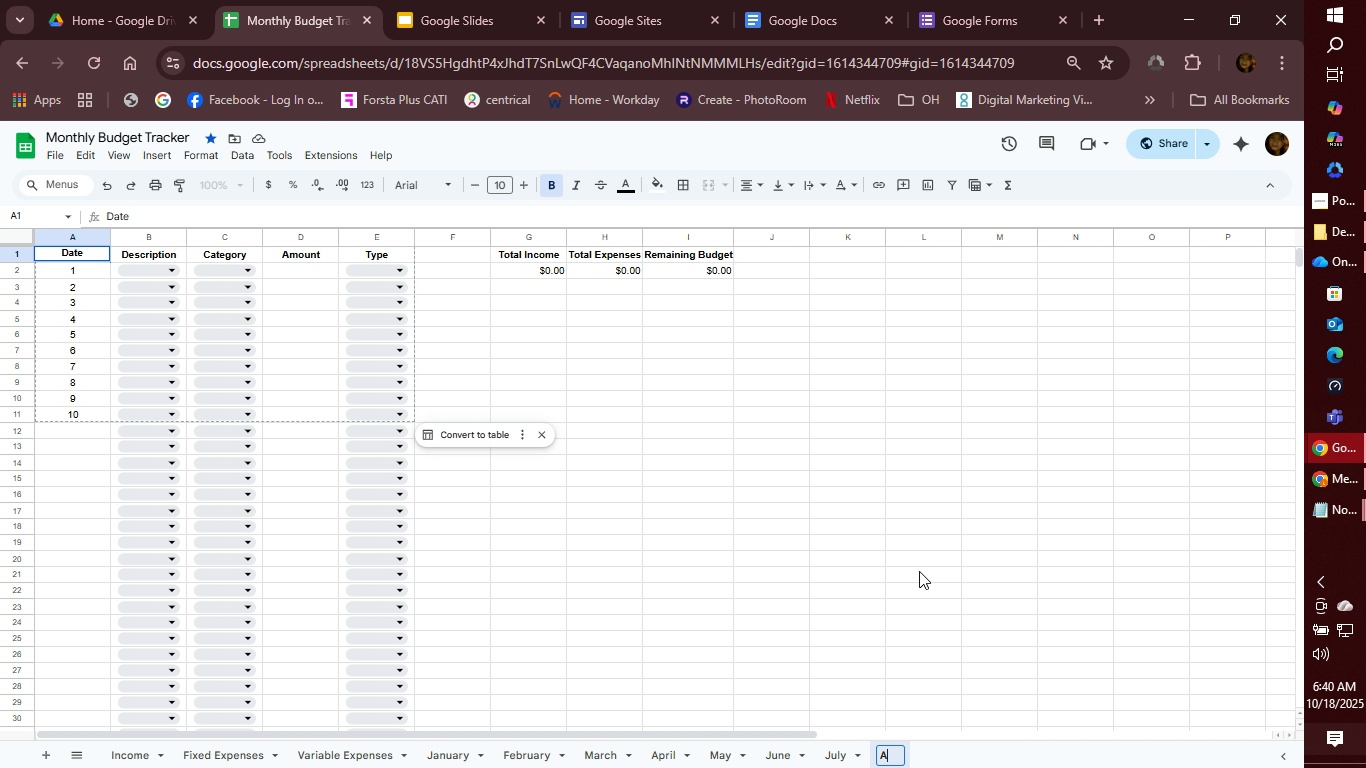 
hold_key(key=ShiftLeft, duration=1.53)
 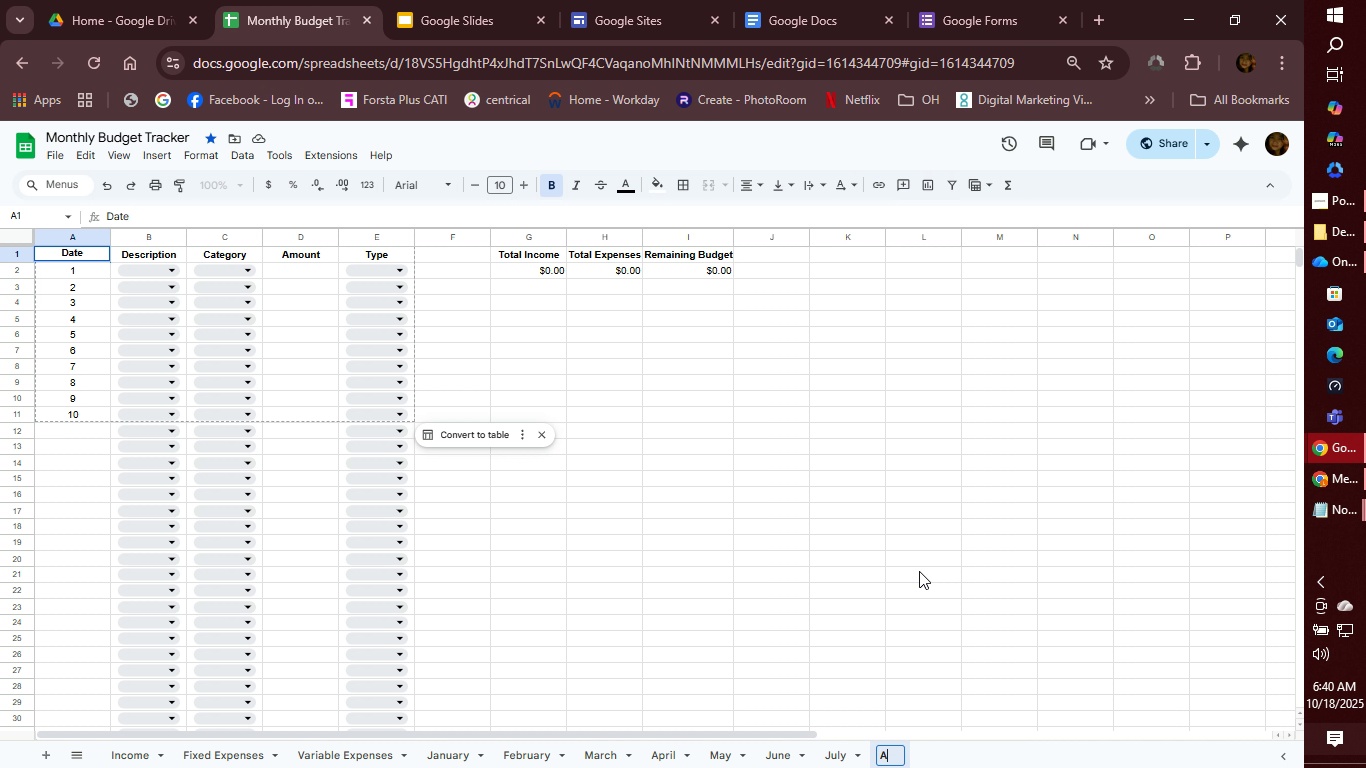 
type(August)
 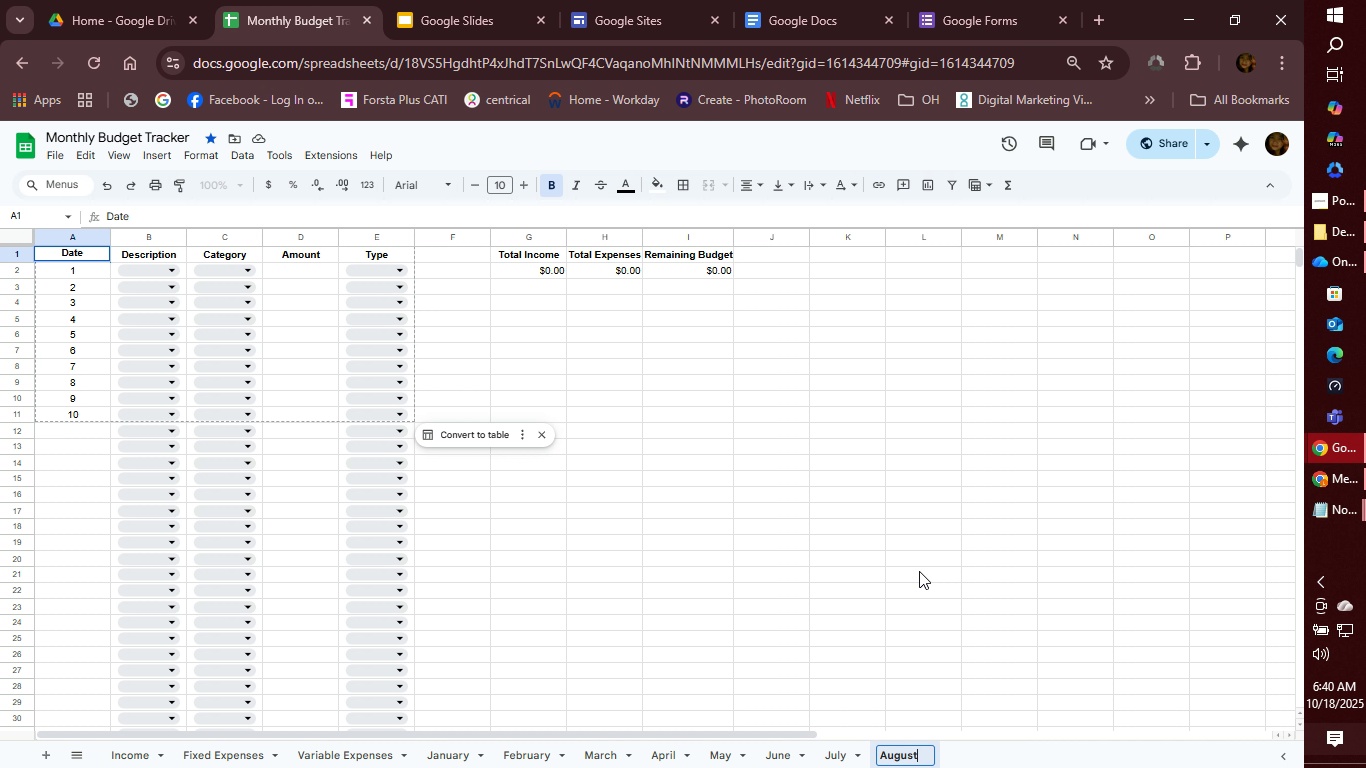 
key(Enter)
 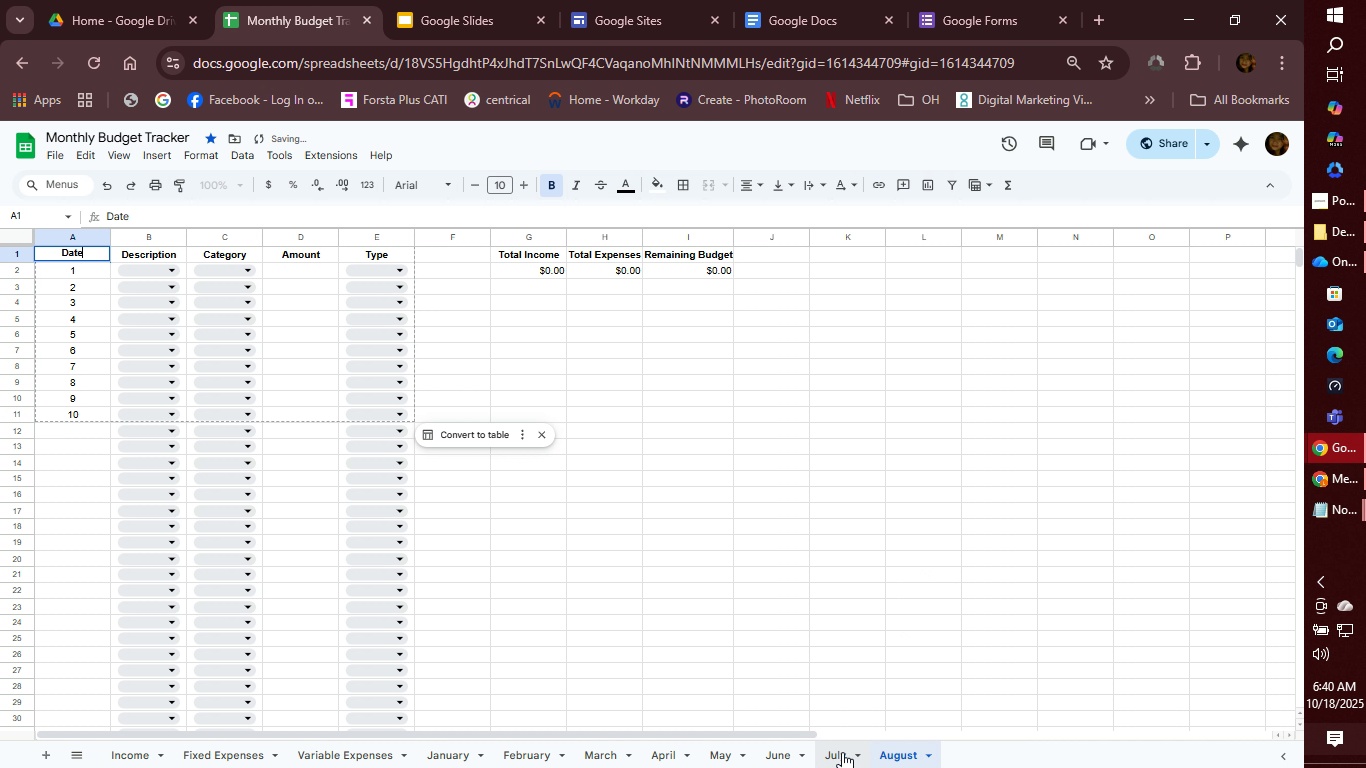 
right_click([842, 752])
 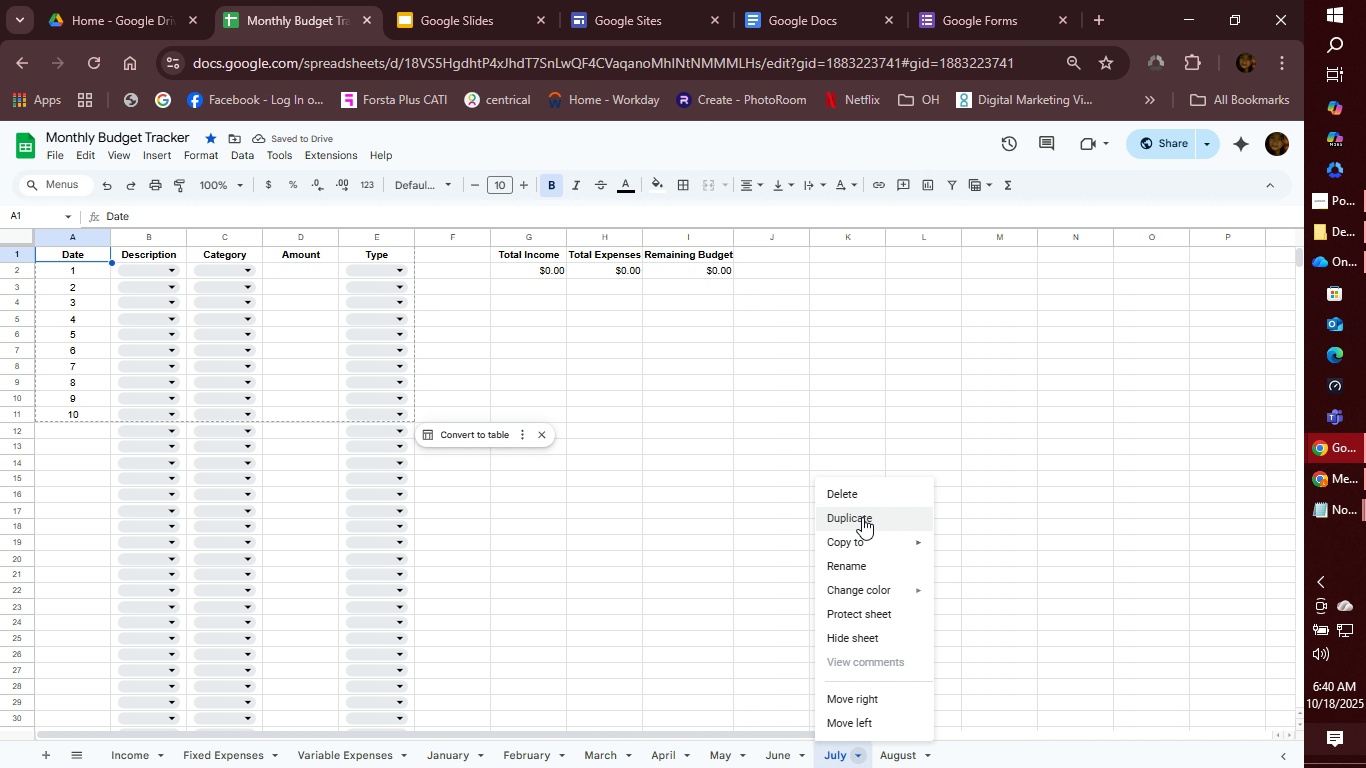 
left_click([862, 517])
 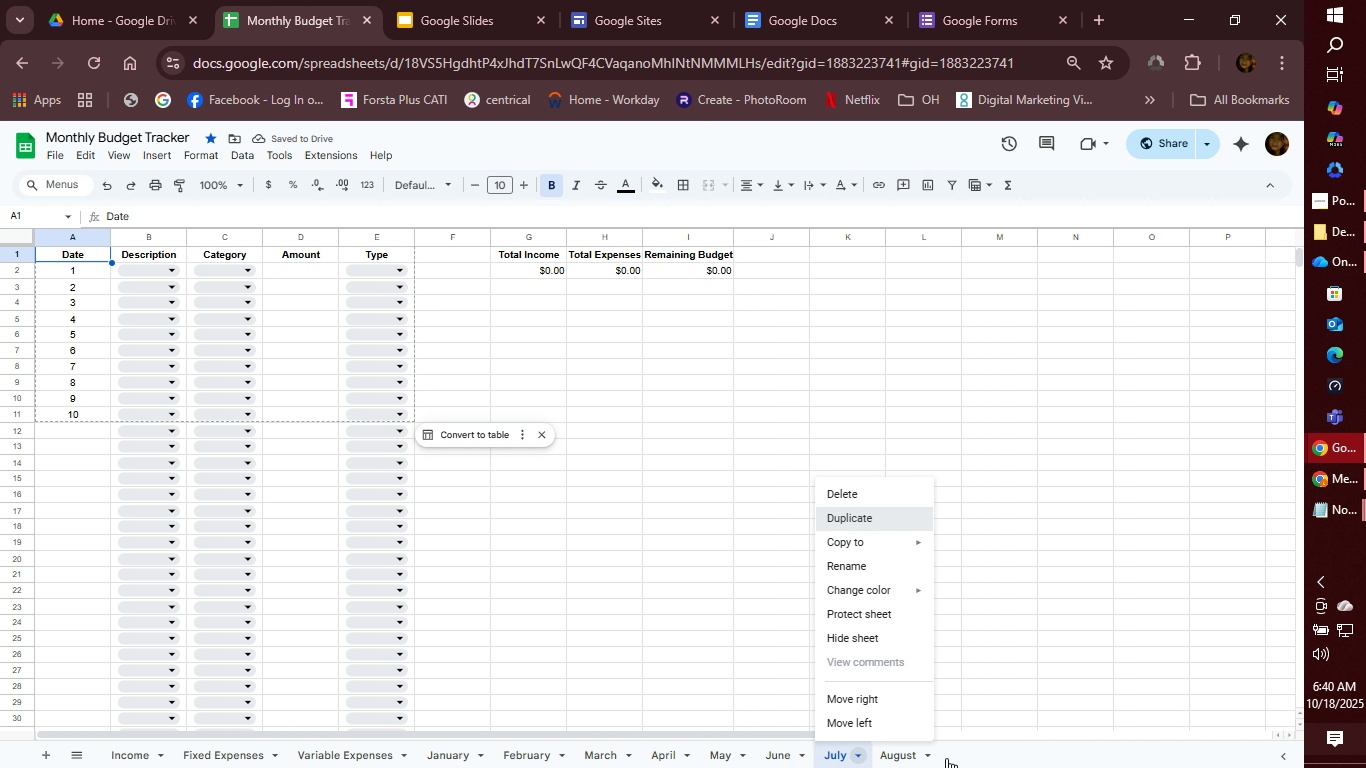 
mouse_move([943, 761])
 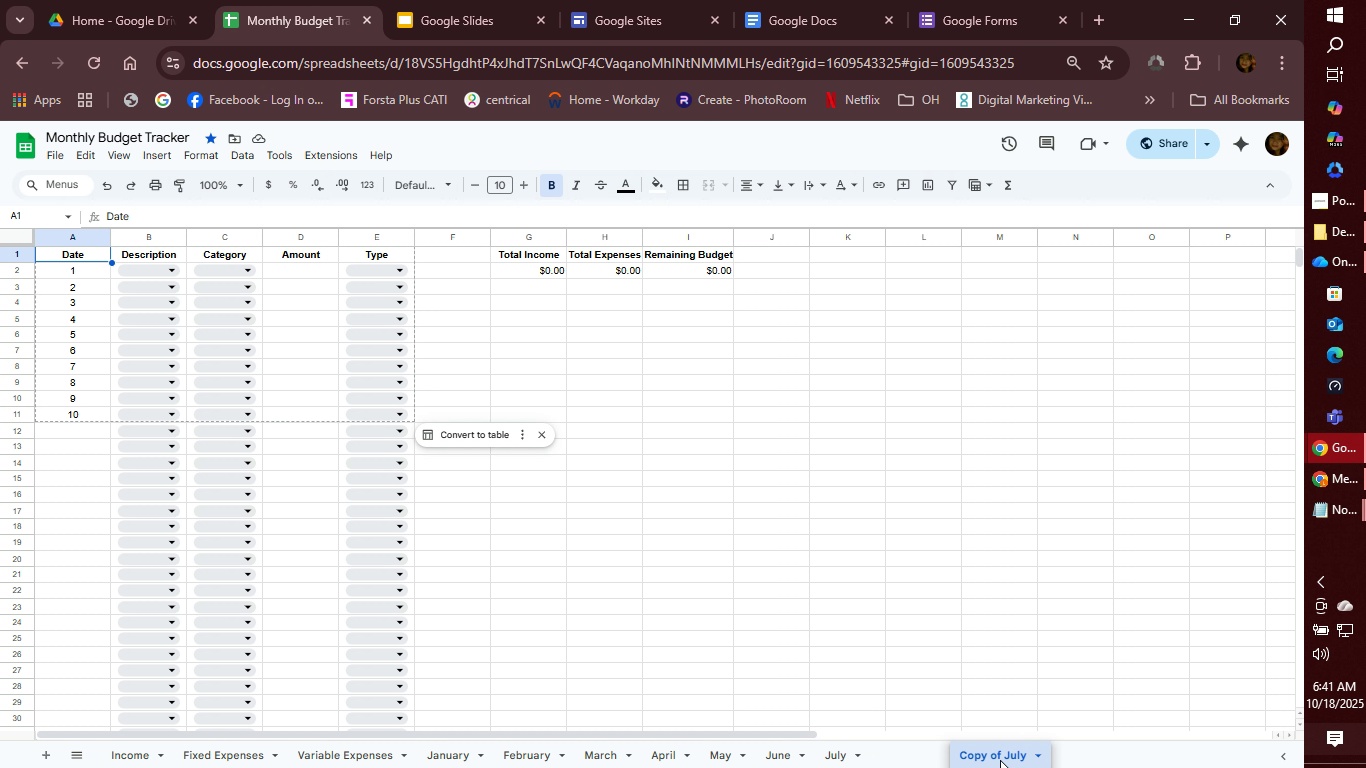 
wait(10.07)
 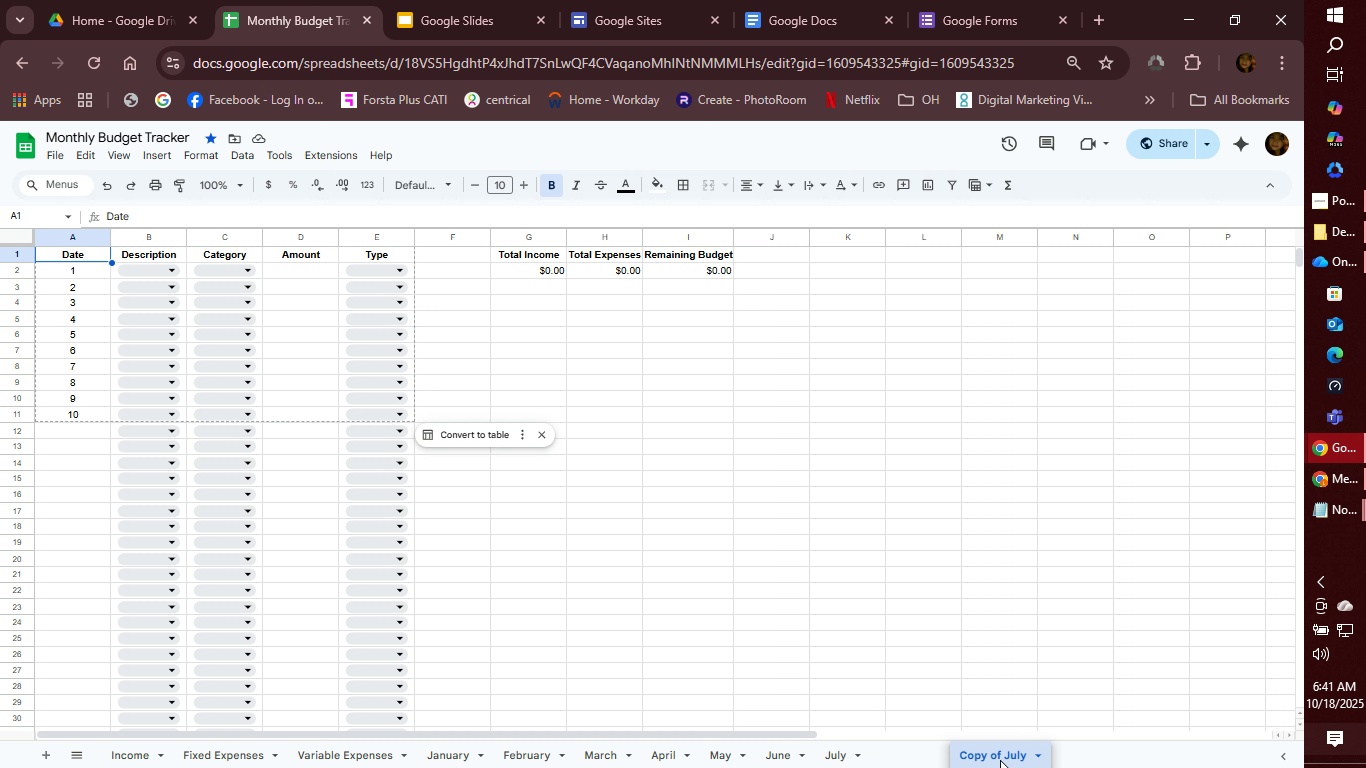 
left_click([958, 759])
 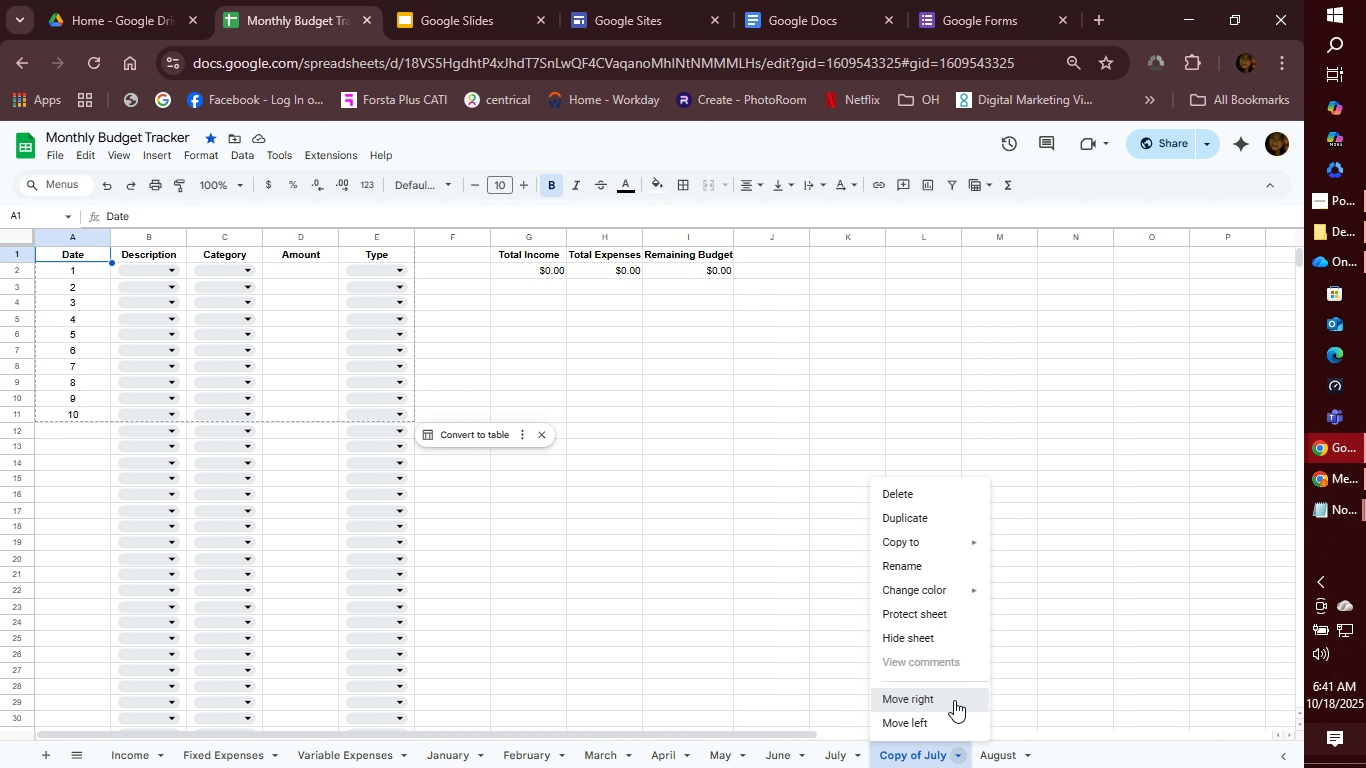 
left_click([954, 700])
 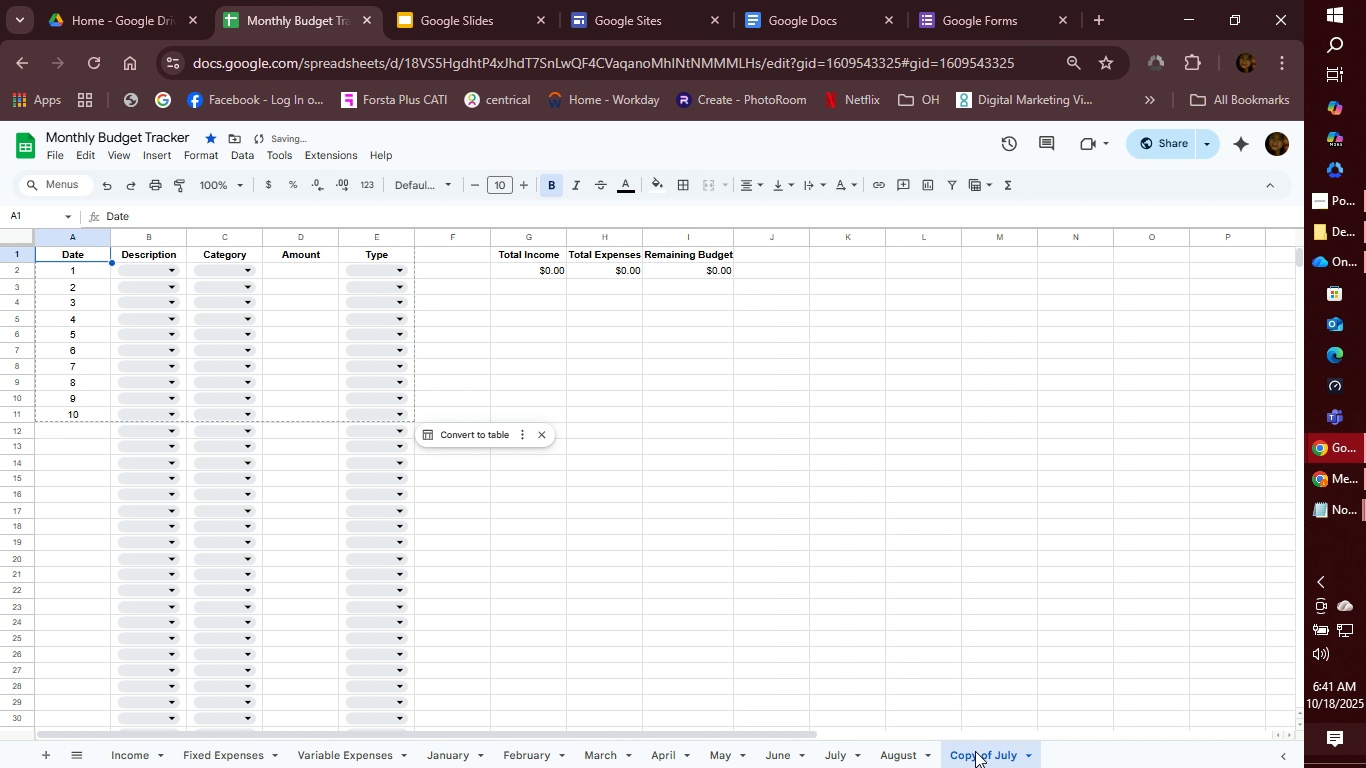 
right_click([978, 754])
 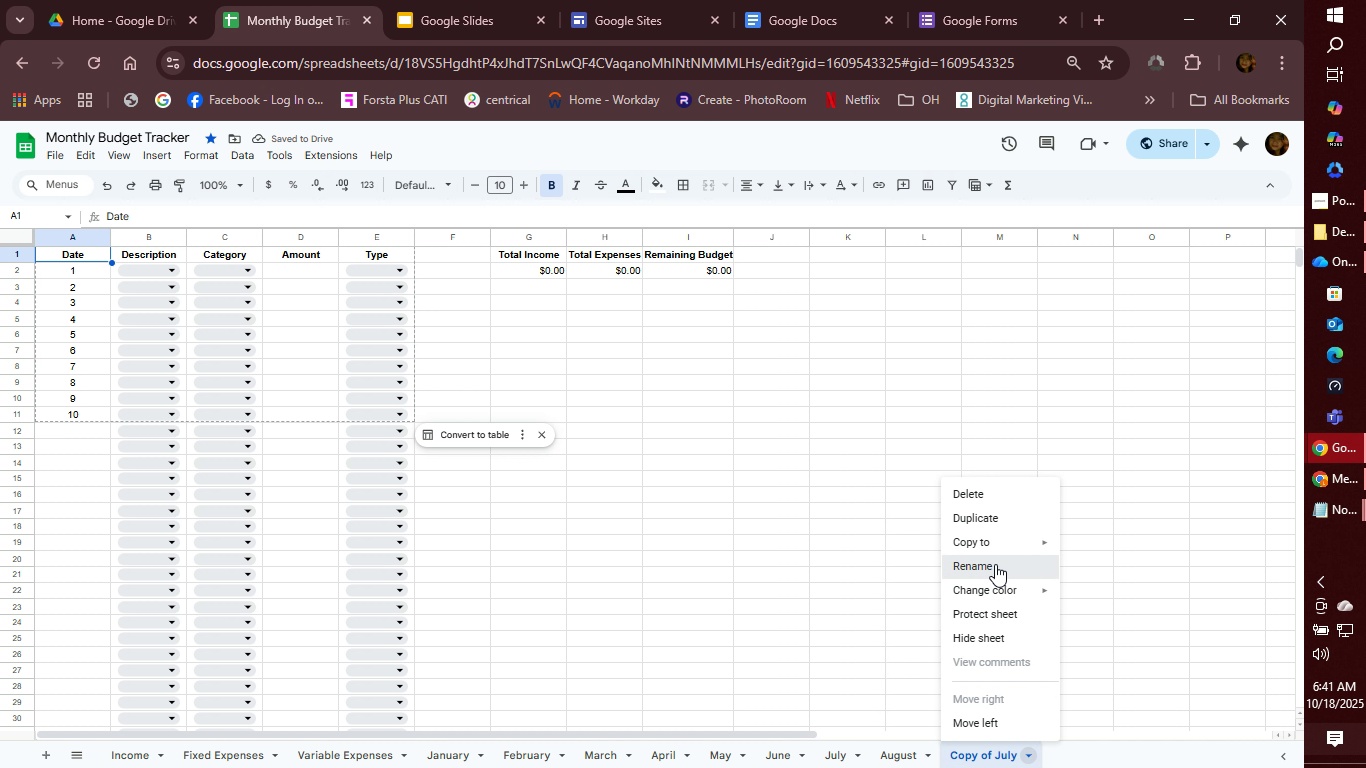 
left_click([995, 564])
 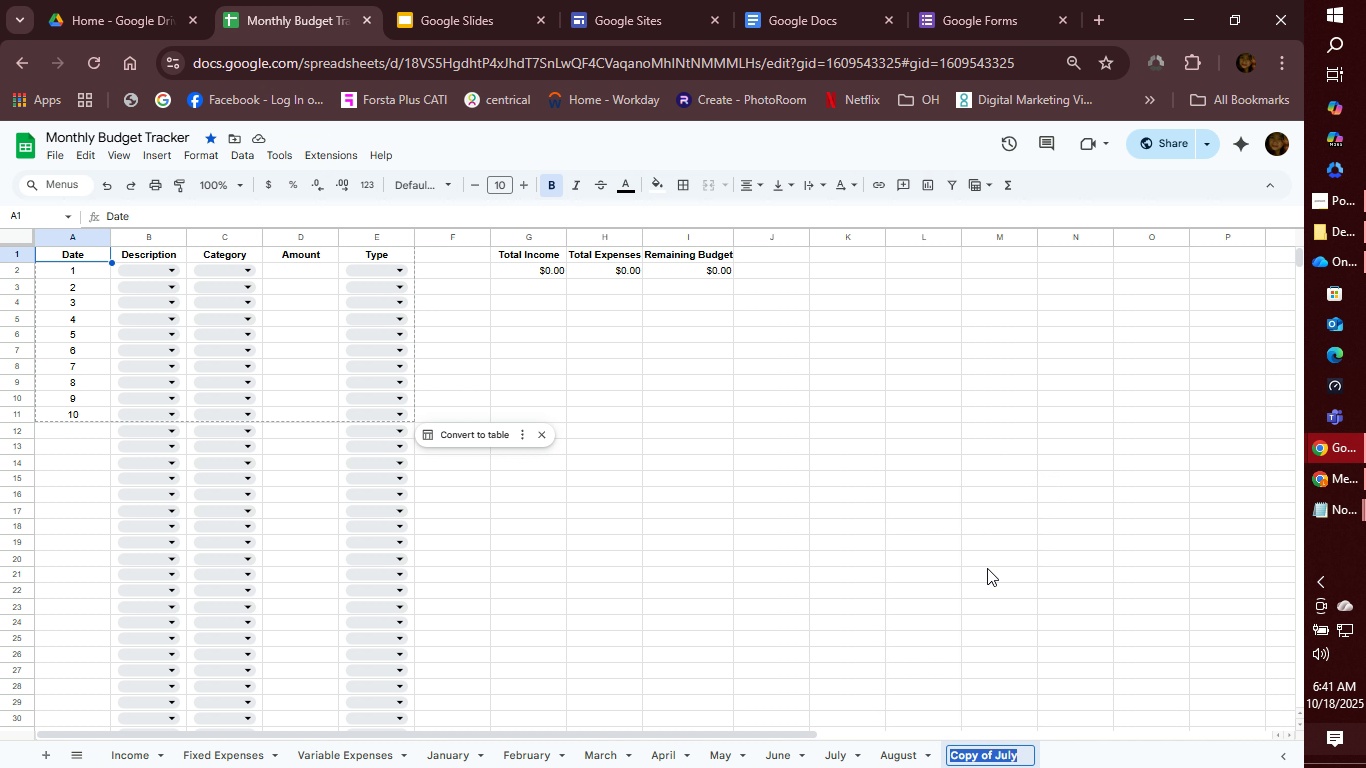 
type(September)
 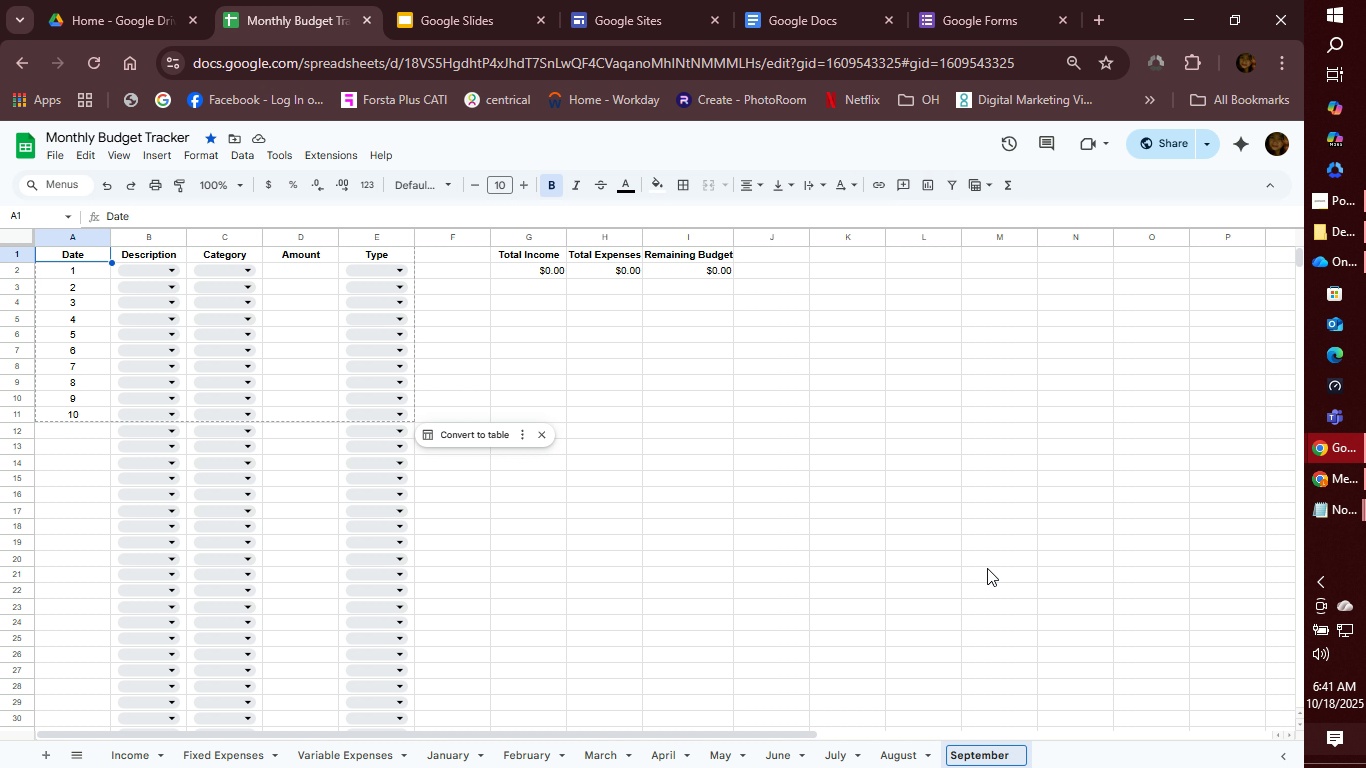 
key(Enter)
 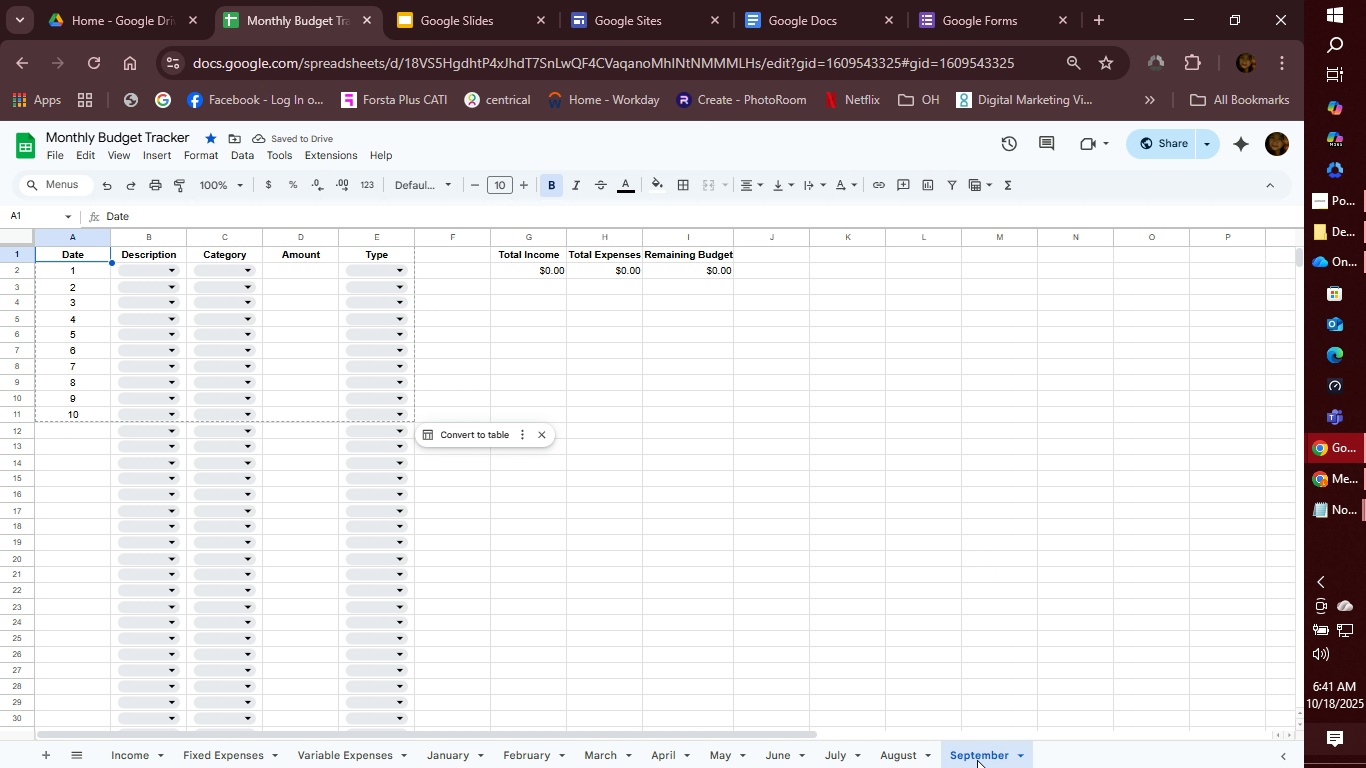 
right_click([977, 758])
 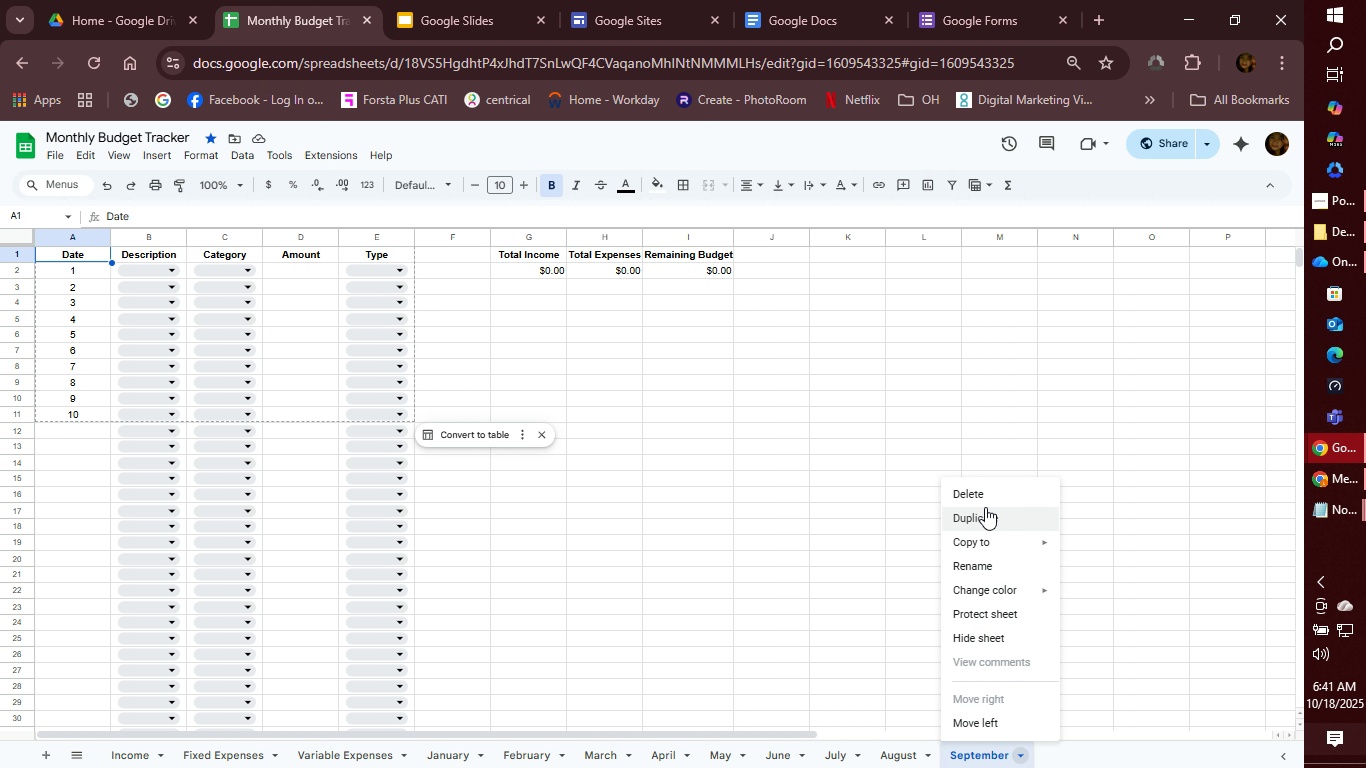 
left_click([987, 524])
 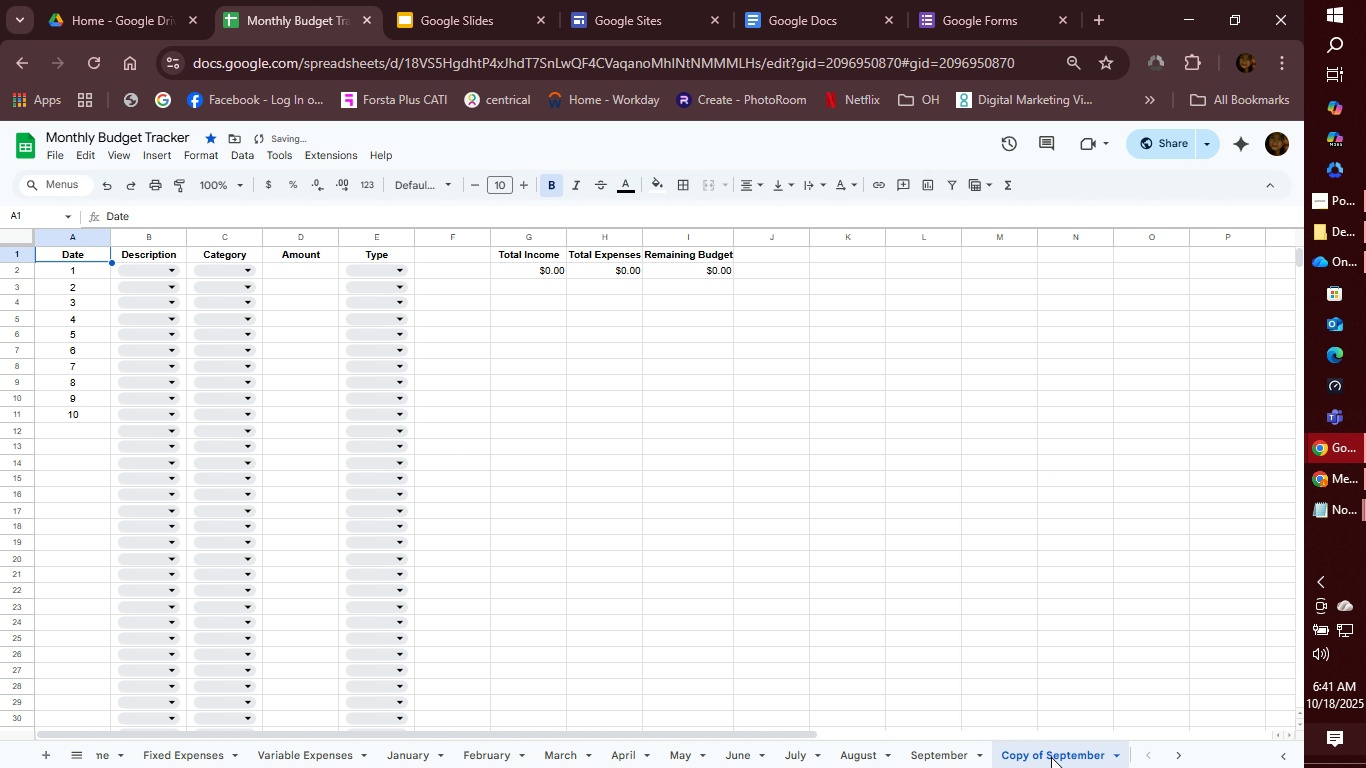 
right_click([1051, 757])
 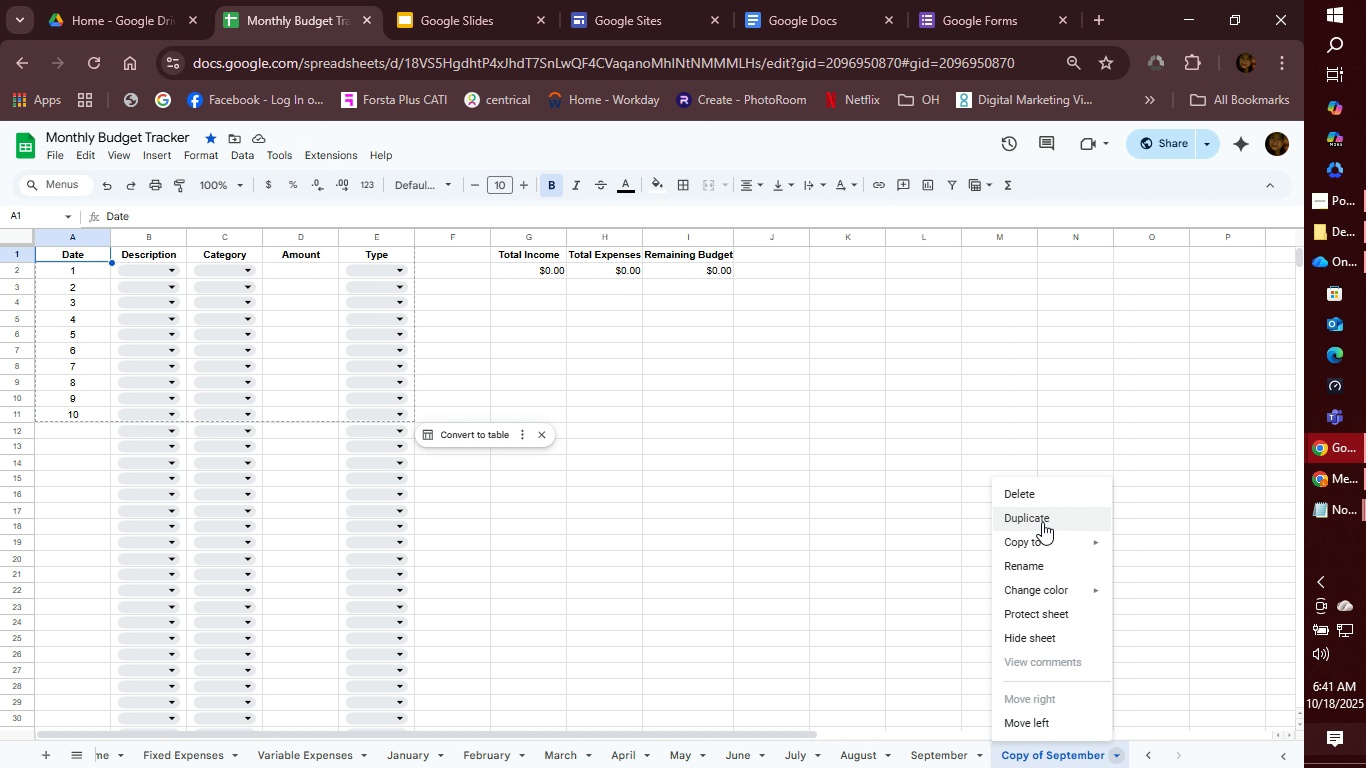 
wait(5.86)
 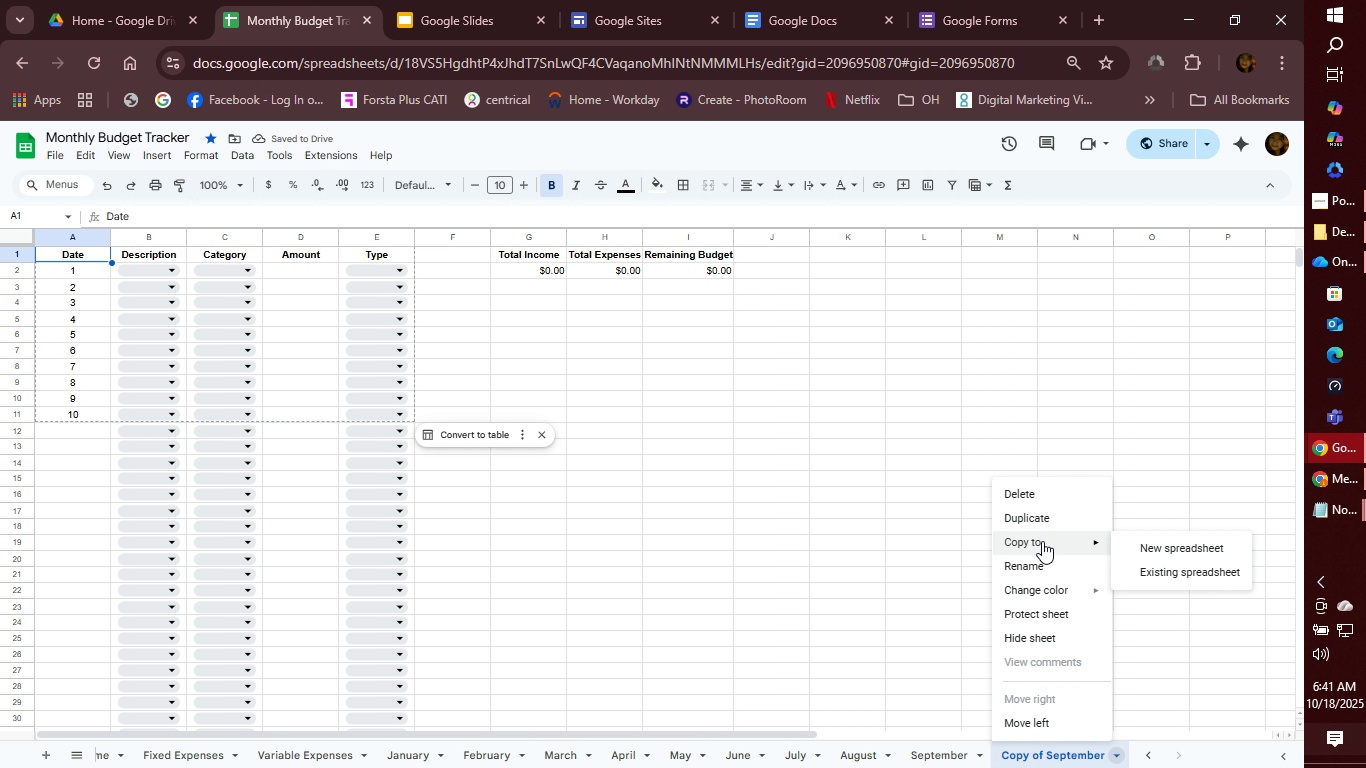 
left_click([1035, 567])
 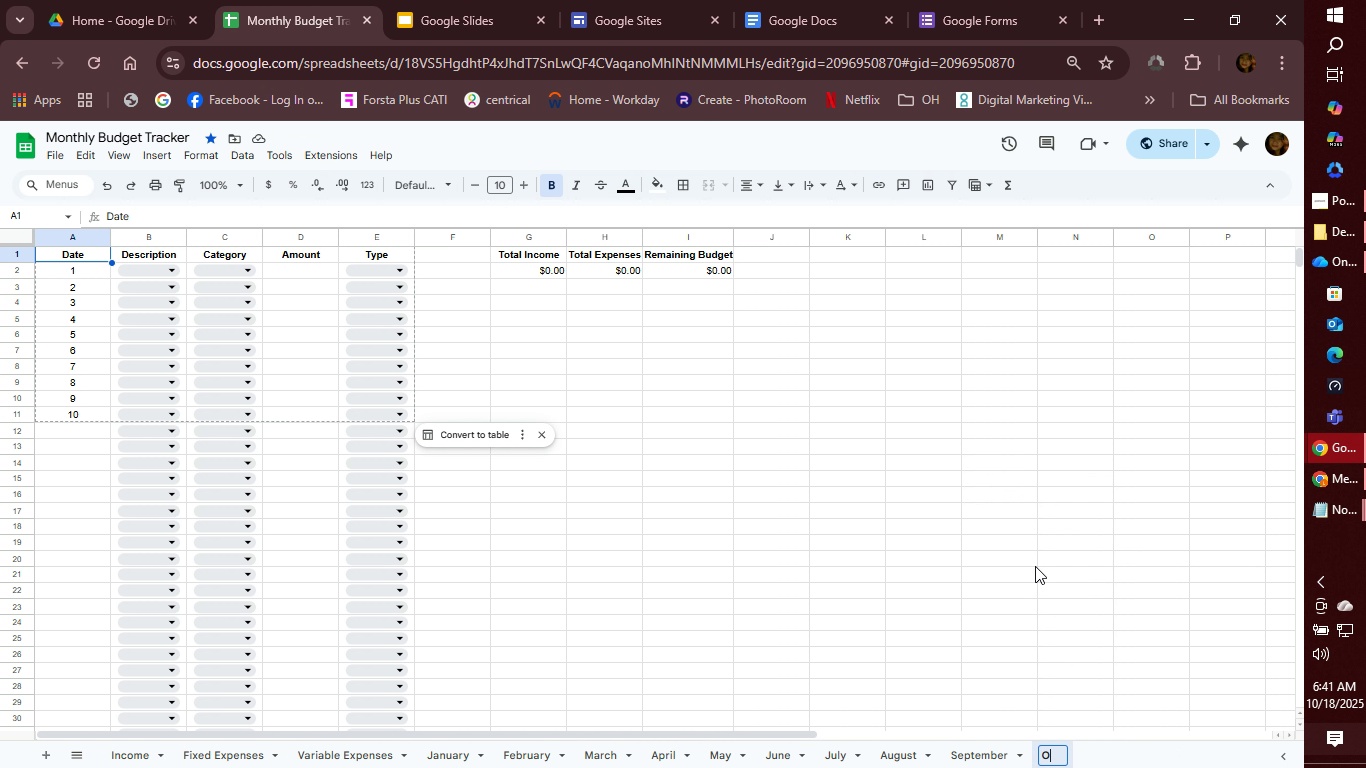 
type(October)
 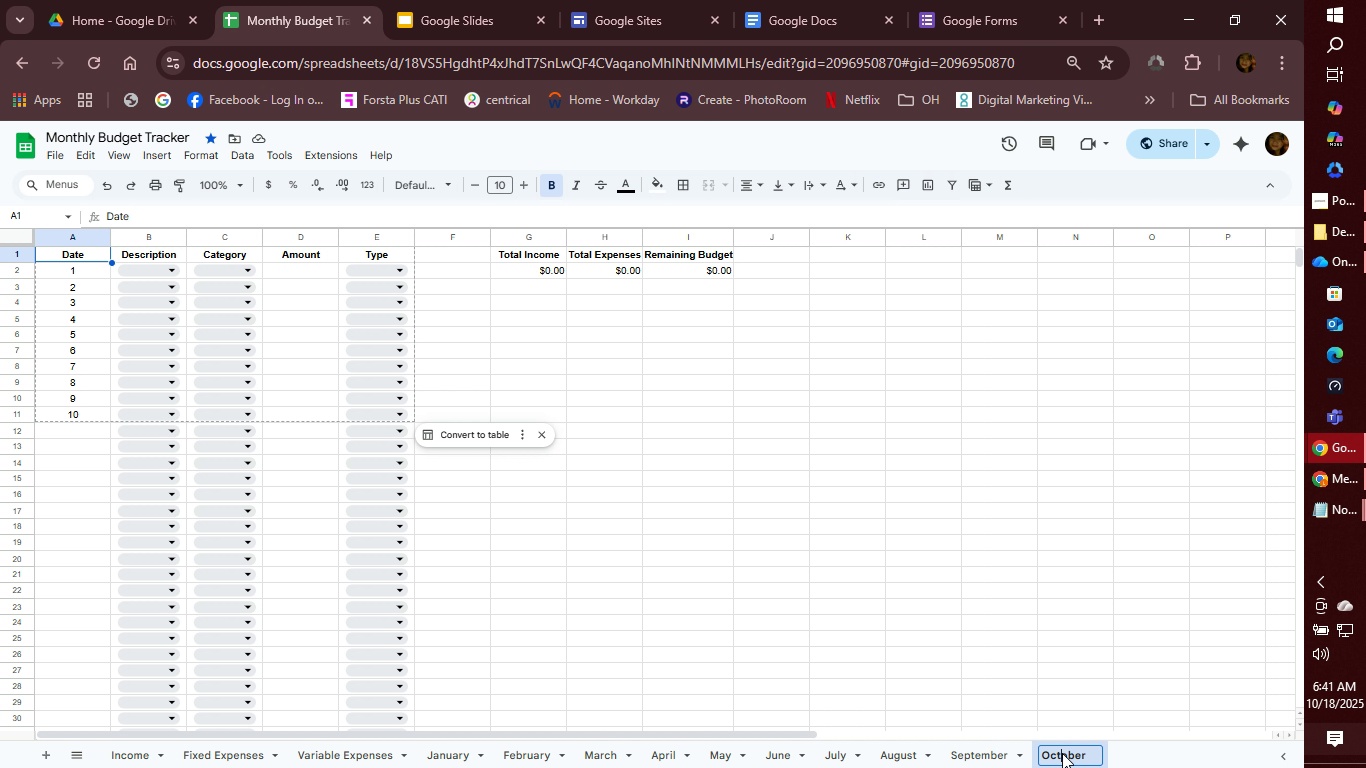 
right_click([1062, 753])
 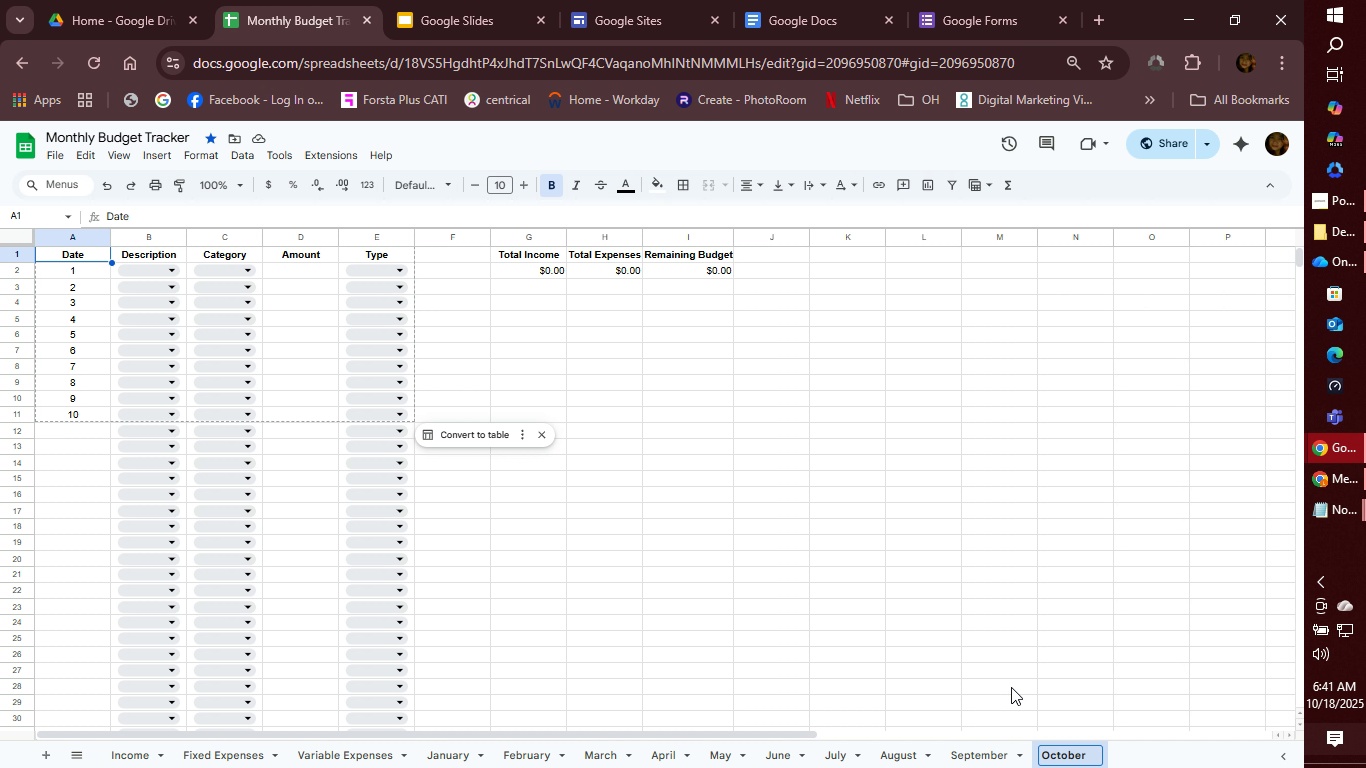 
left_click([1011, 687])
 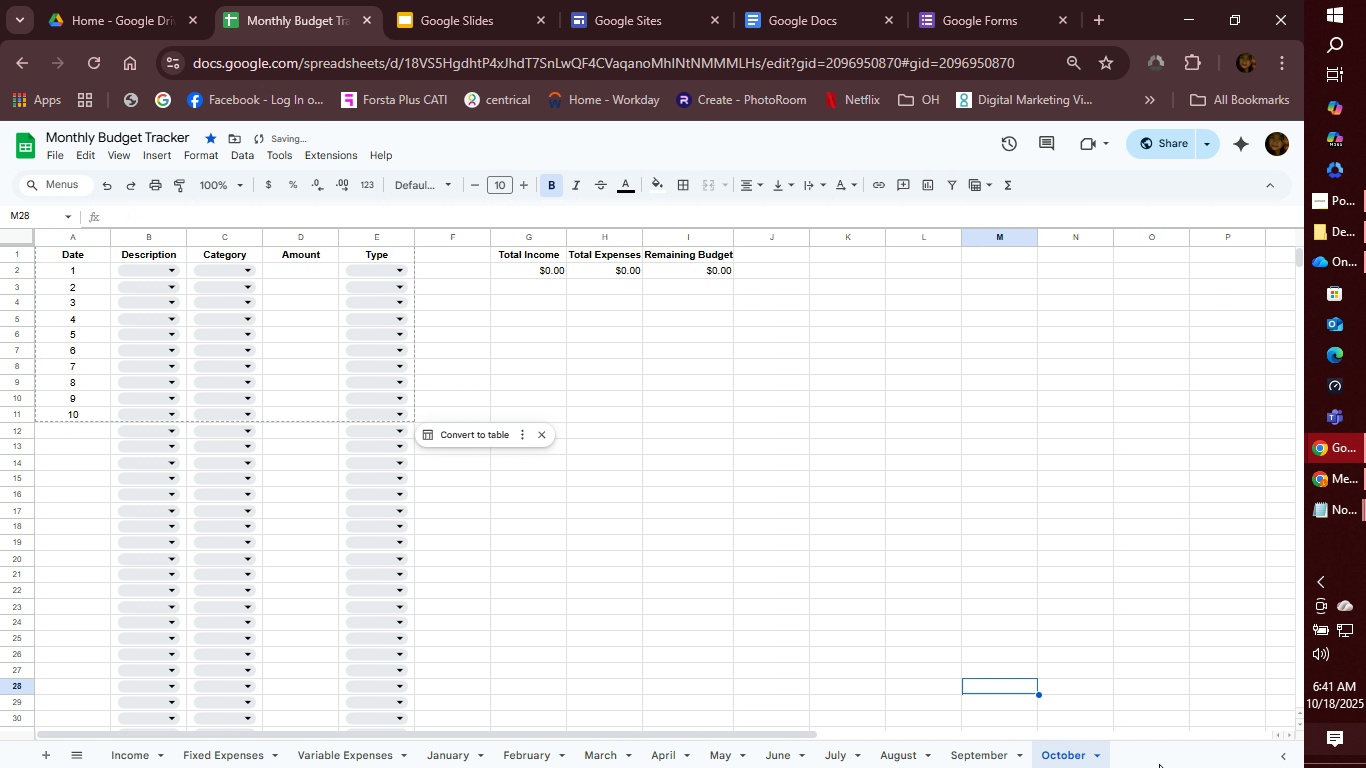 
left_click([1159, 764])
 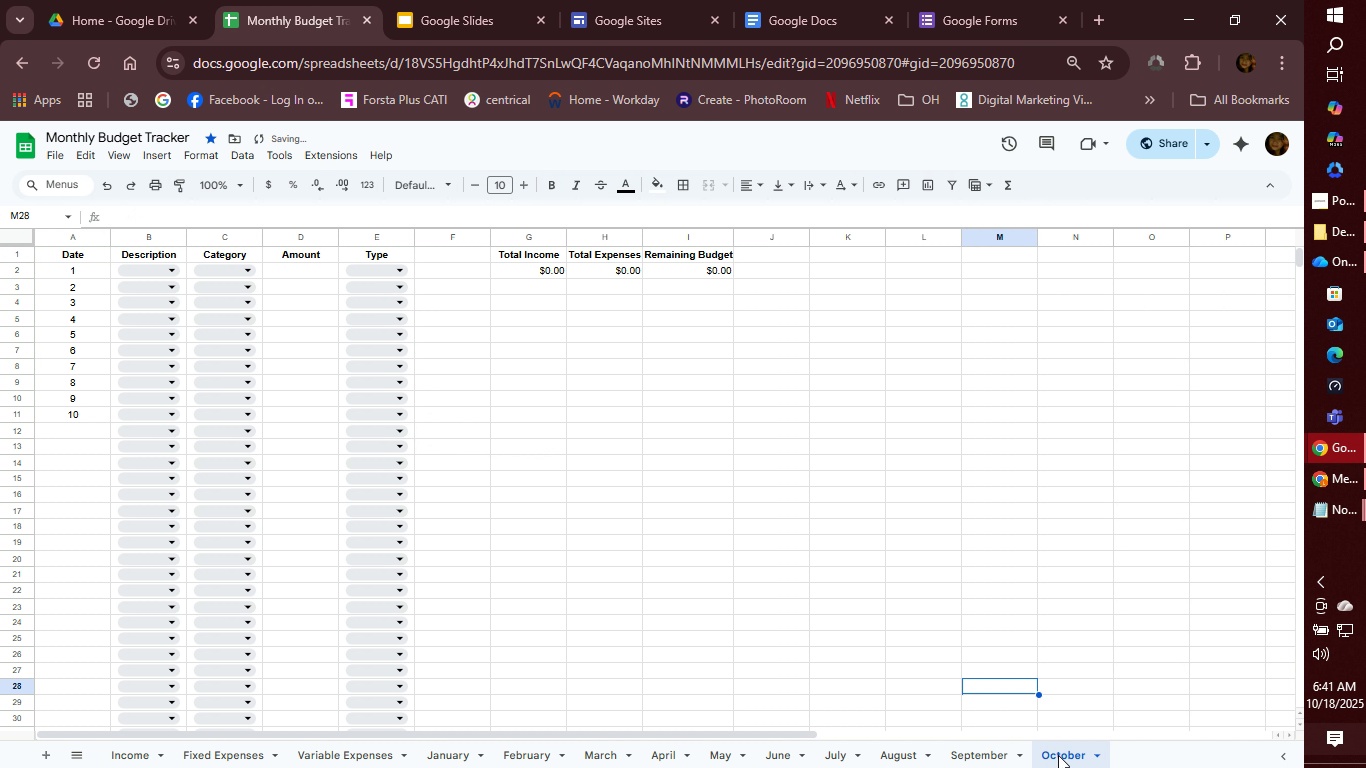 
left_click([1058, 755])
 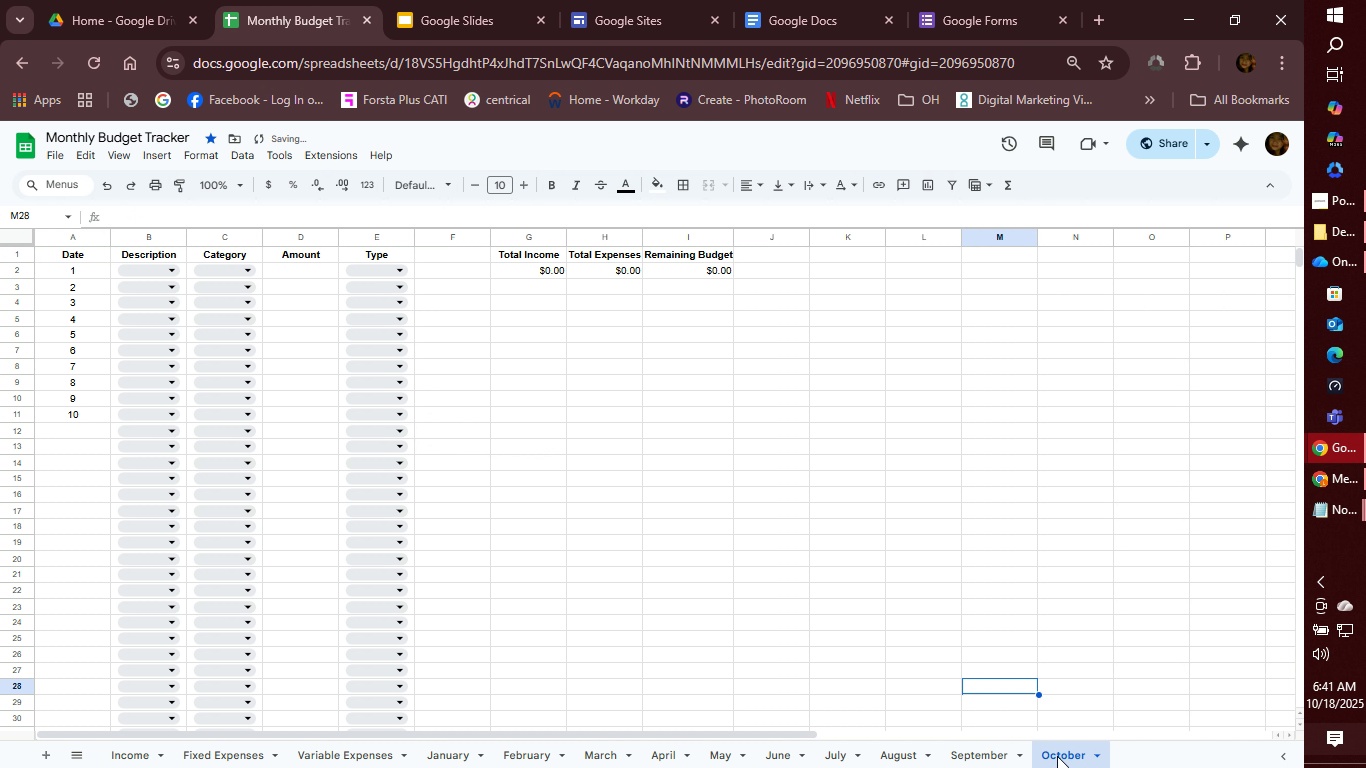 
right_click([1058, 755])
 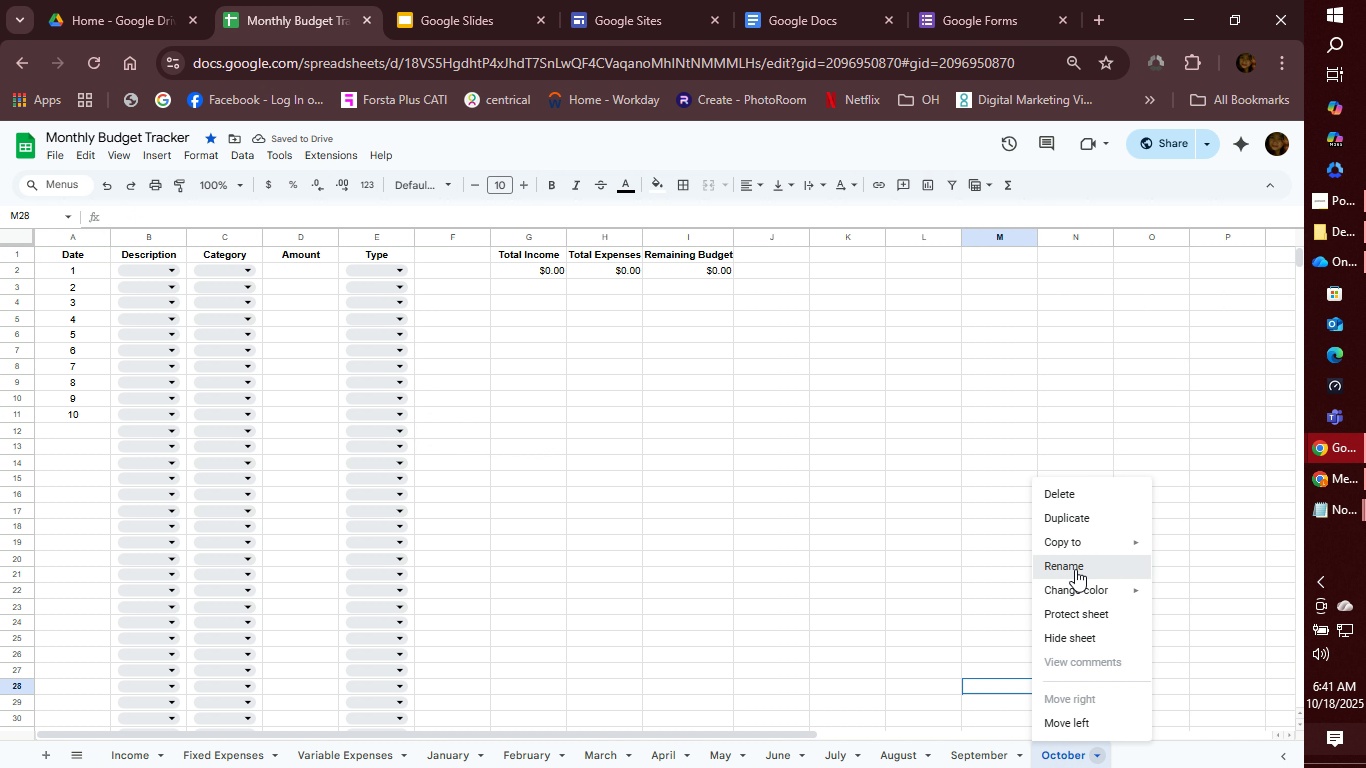 
left_click([1075, 569])
 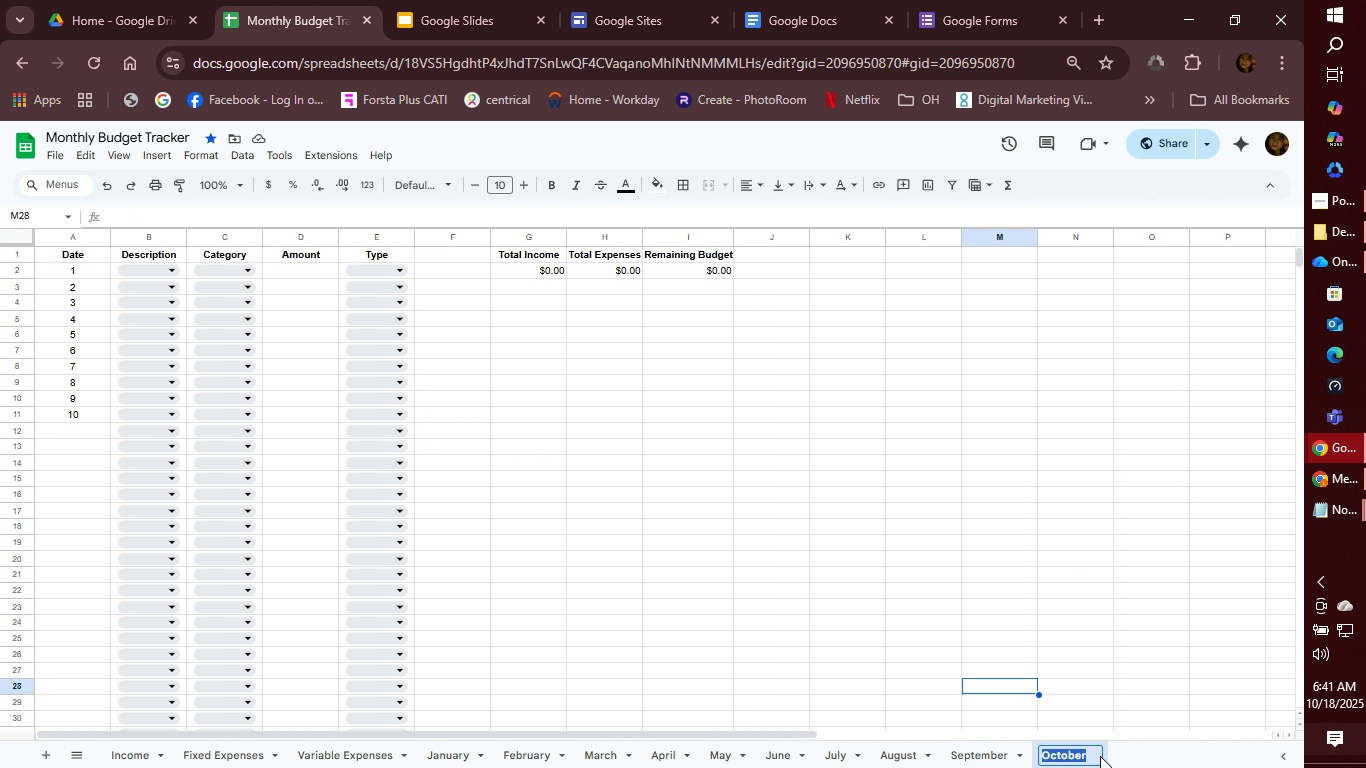 
key(Enter)
 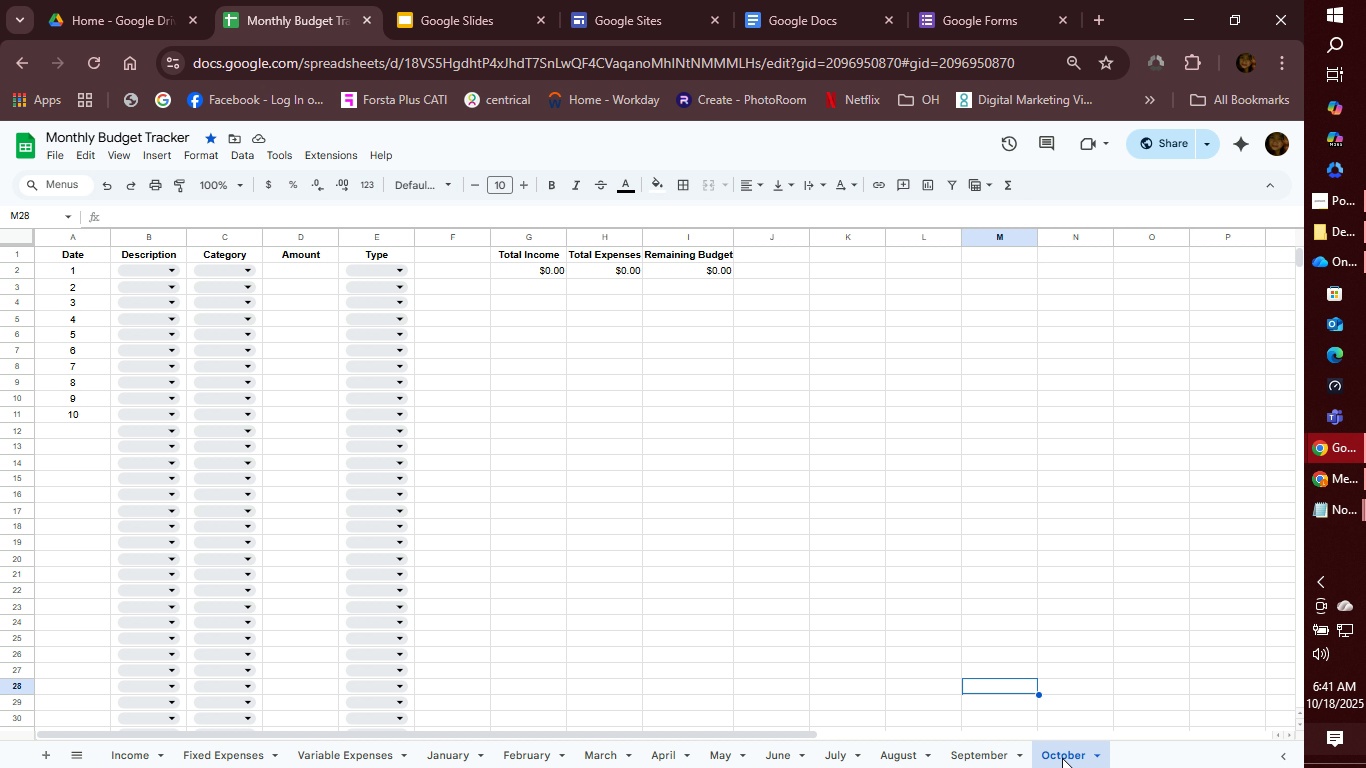 
right_click([1062, 758])
 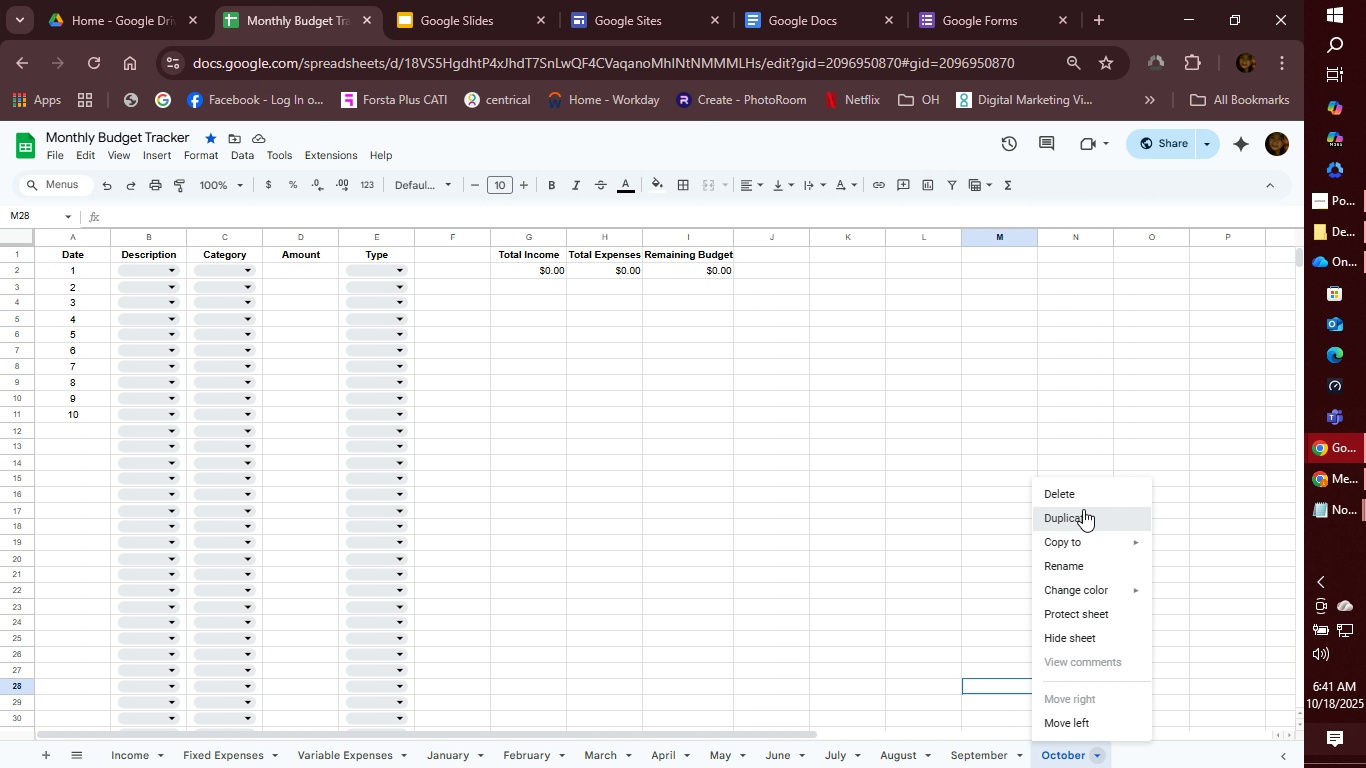 
left_click([1083, 509])
 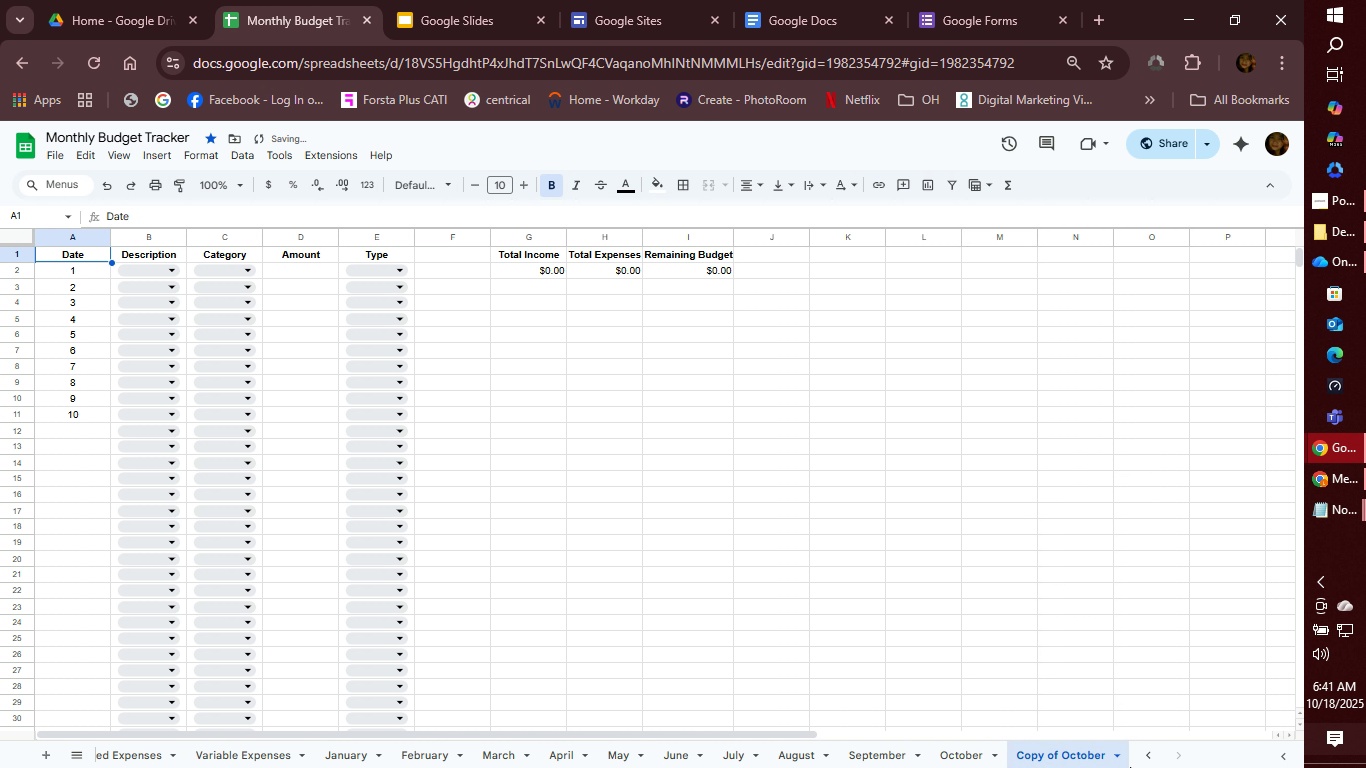 
right_click([1065, 758])
 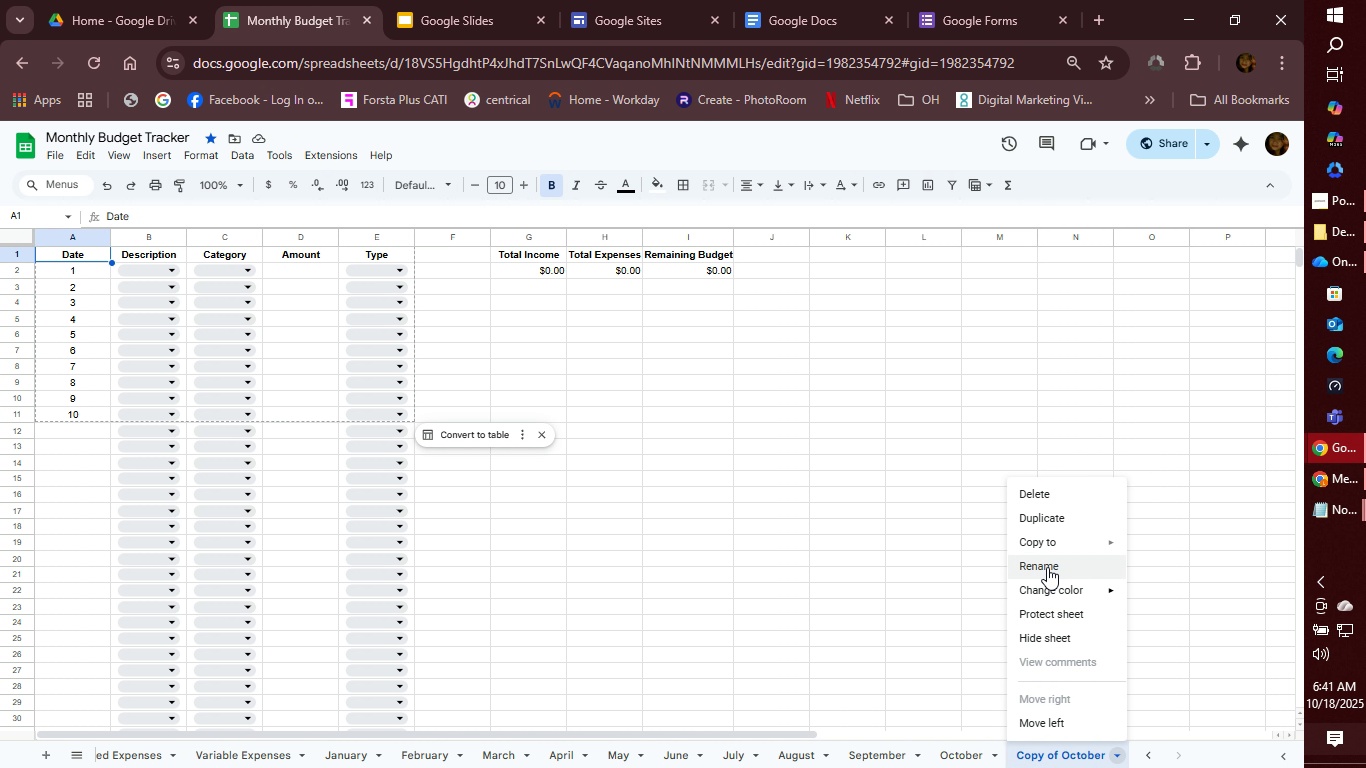 
left_click([1049, 564])
 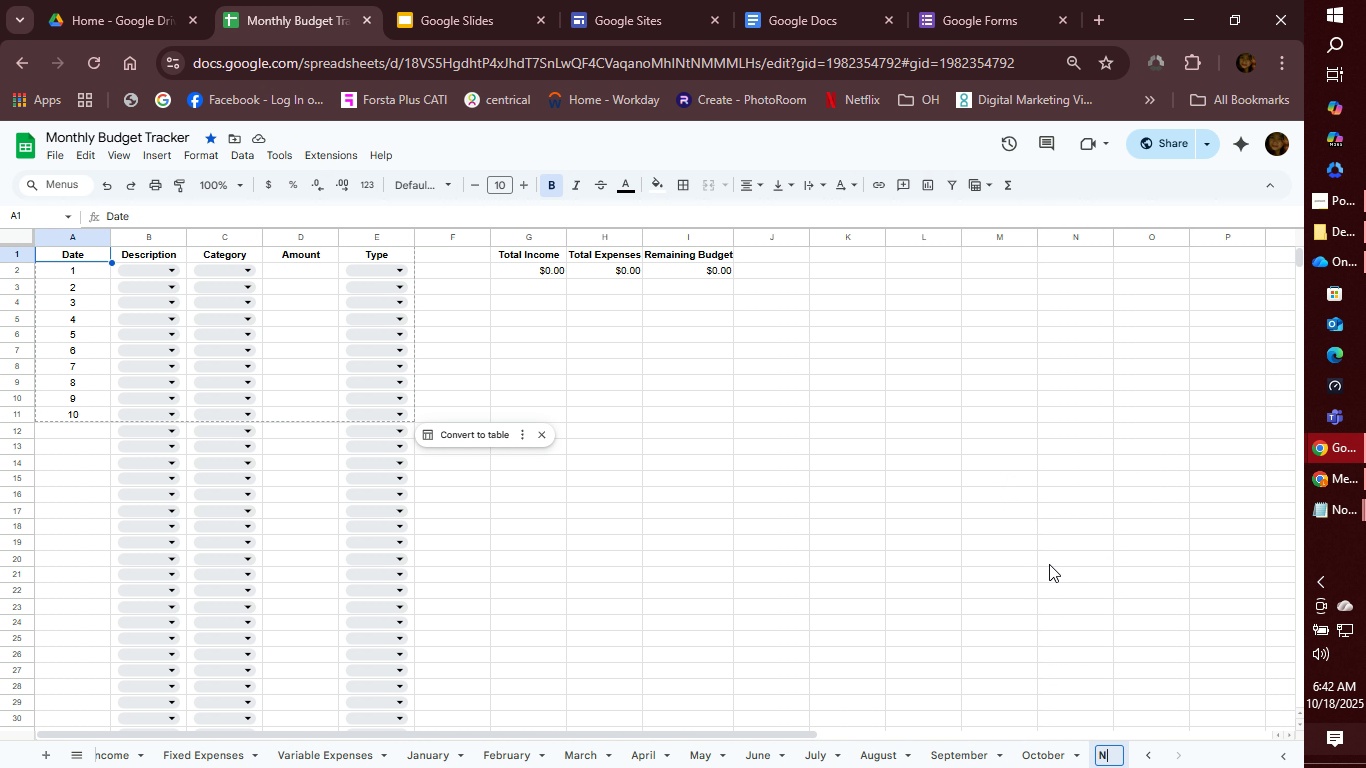 
type(November)
 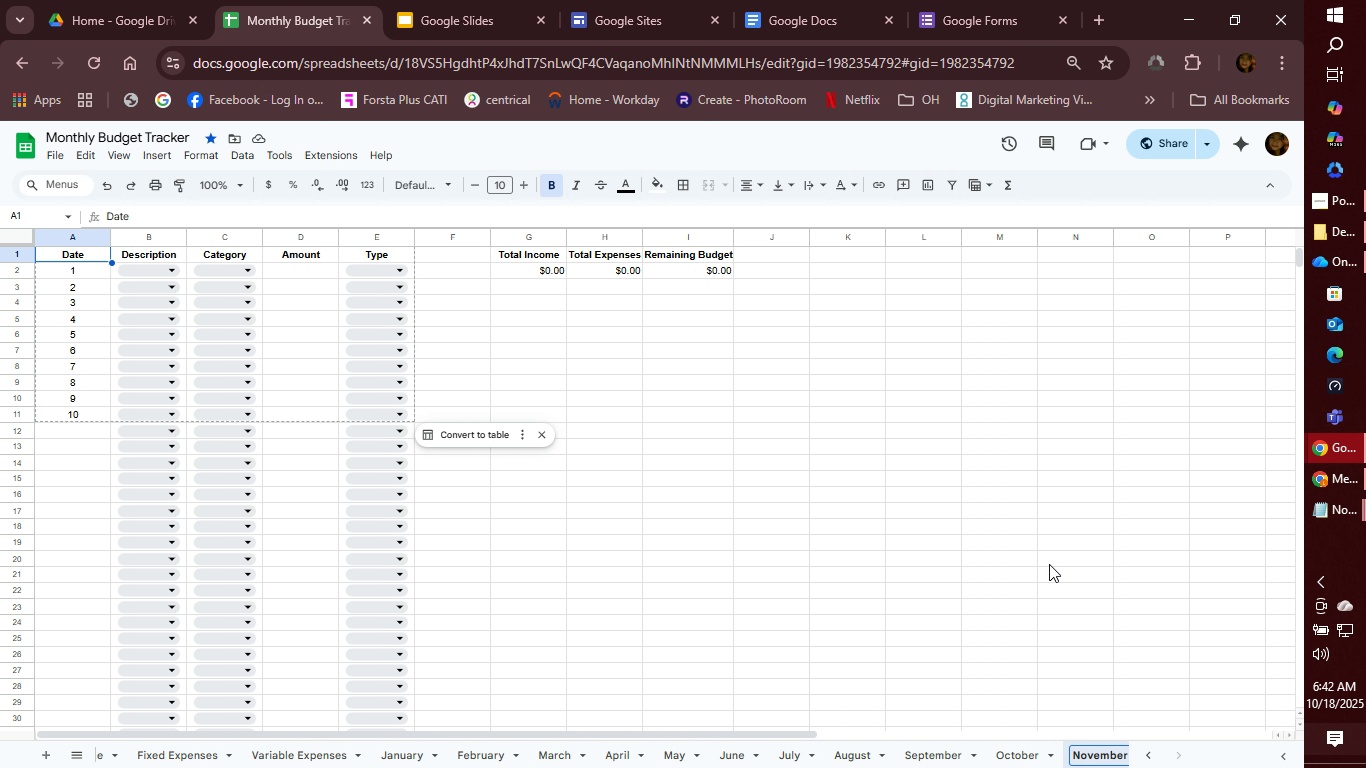 
key(Enter)
 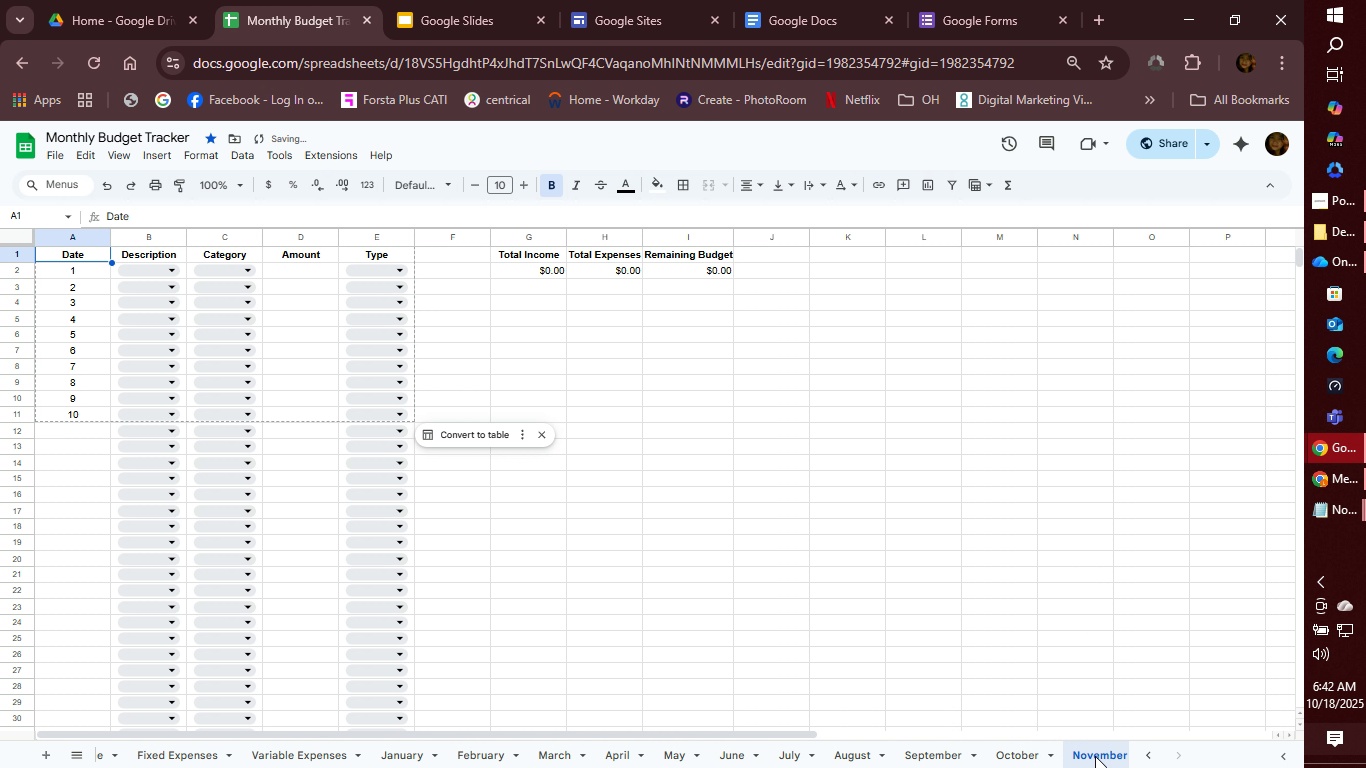 
right_click([1095, 757])
 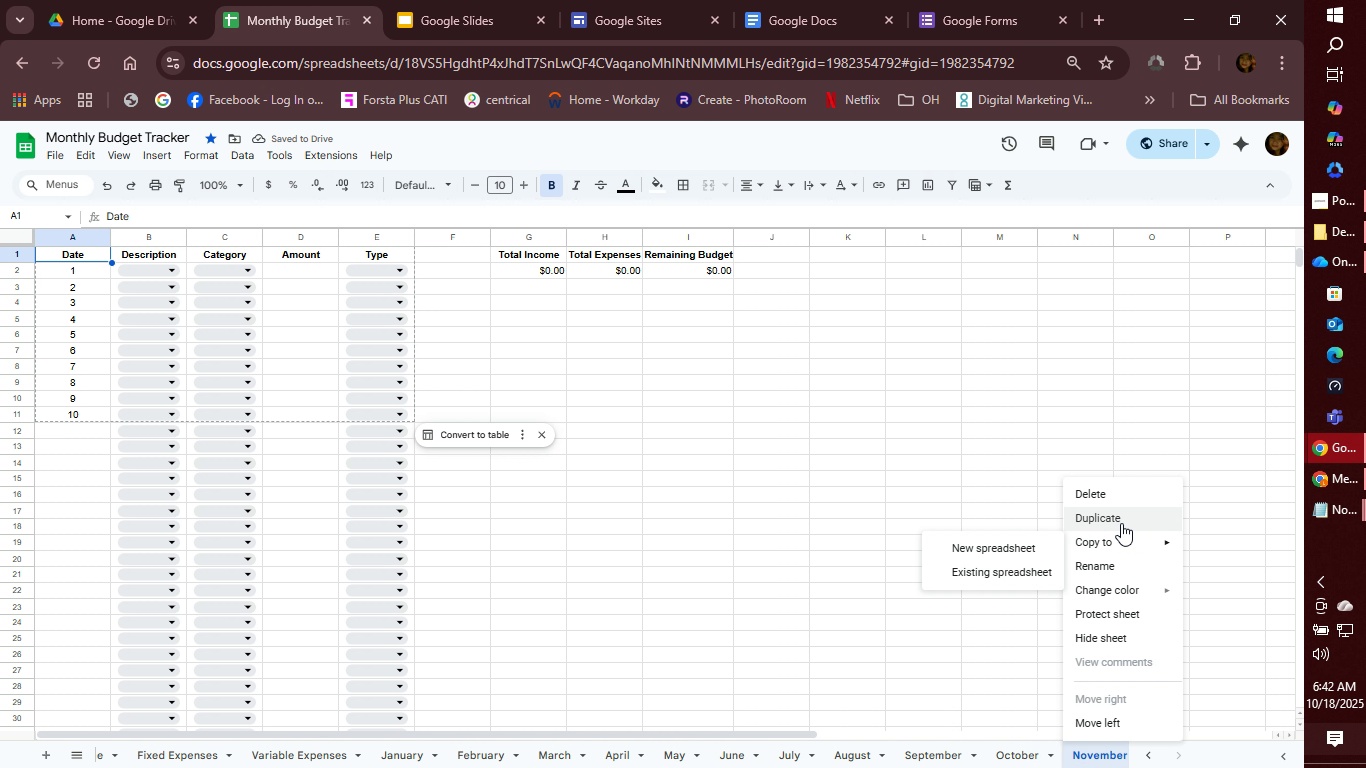 
left_click([1121, 519])
 